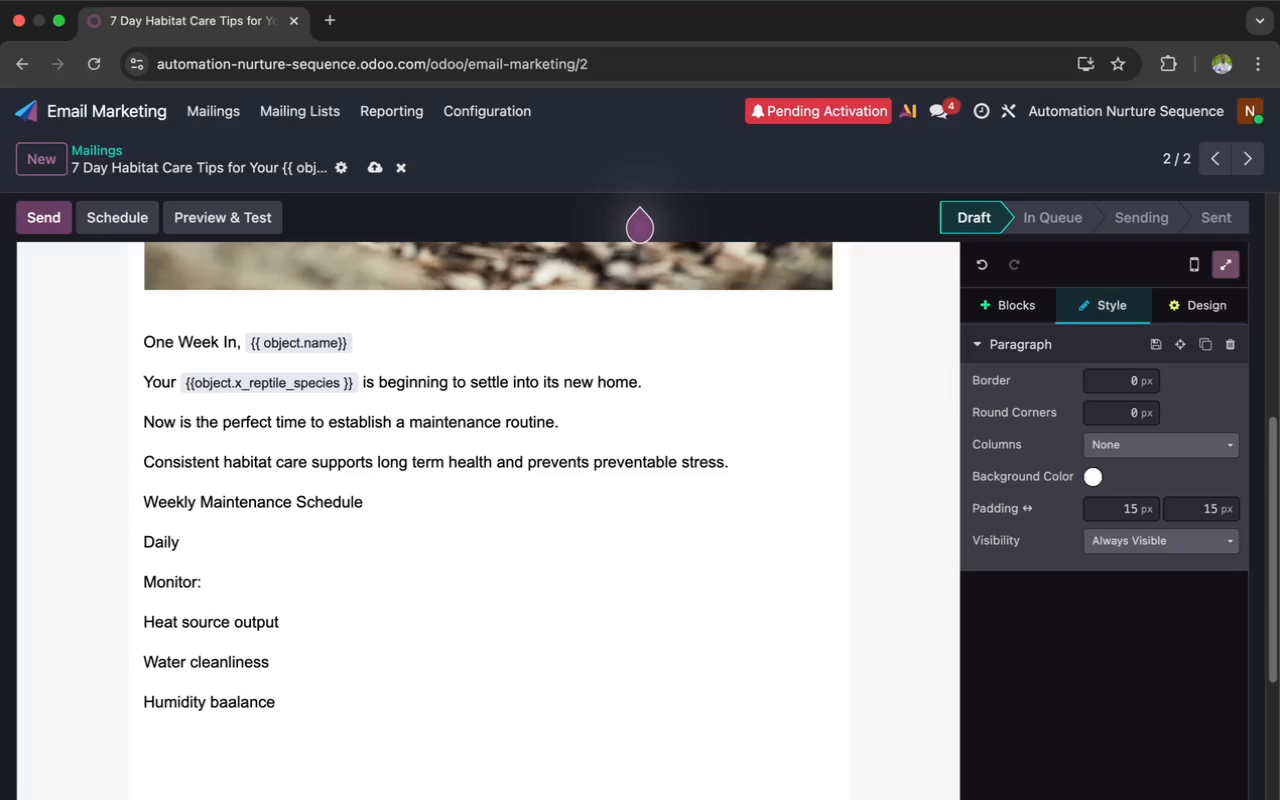 
key(Enter)
 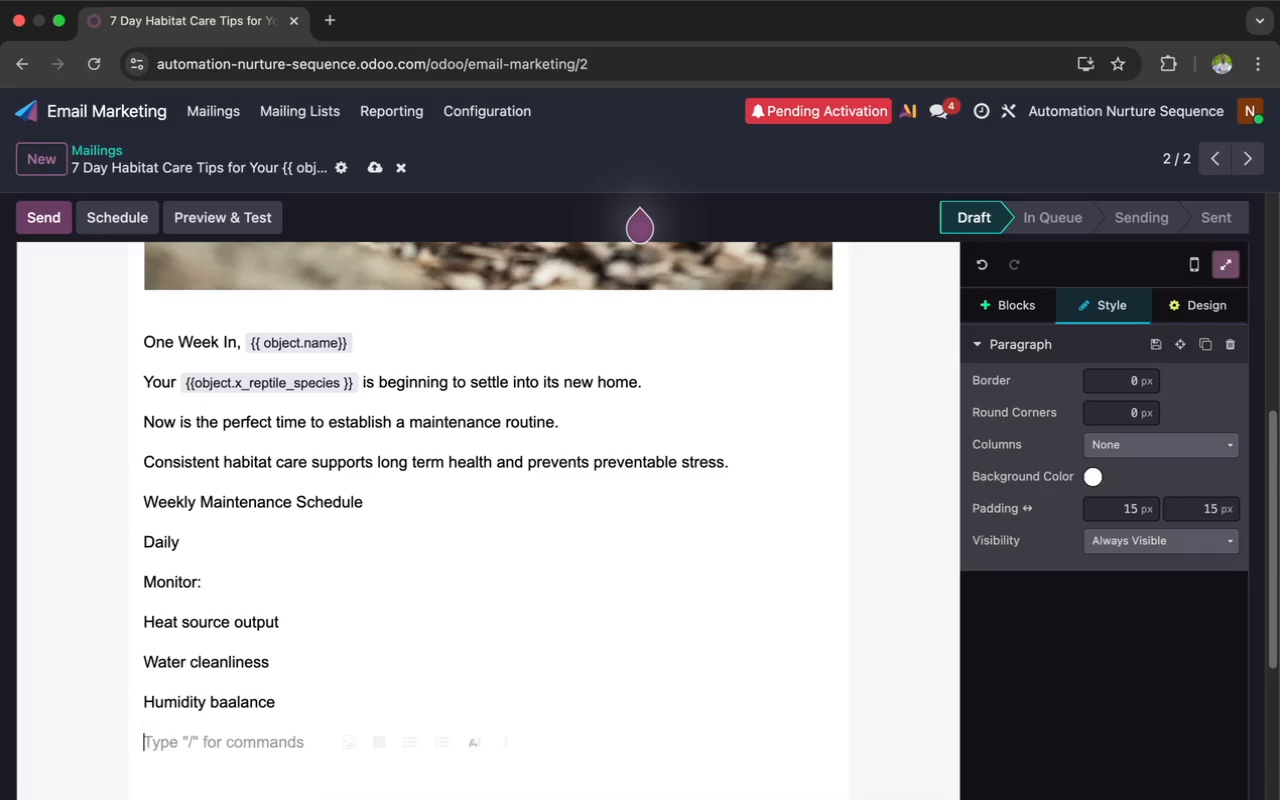 
type(Every 3 -4 )
 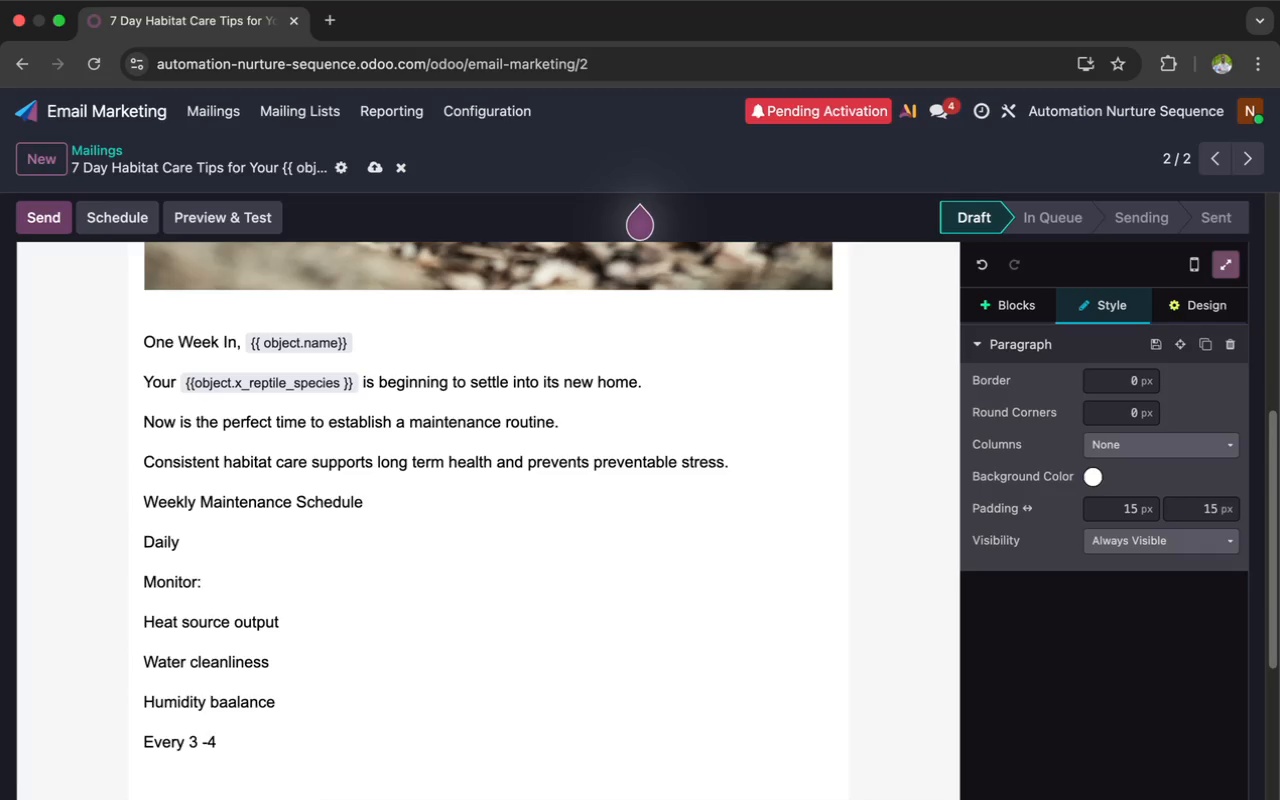 
key(ArrowLeft)
 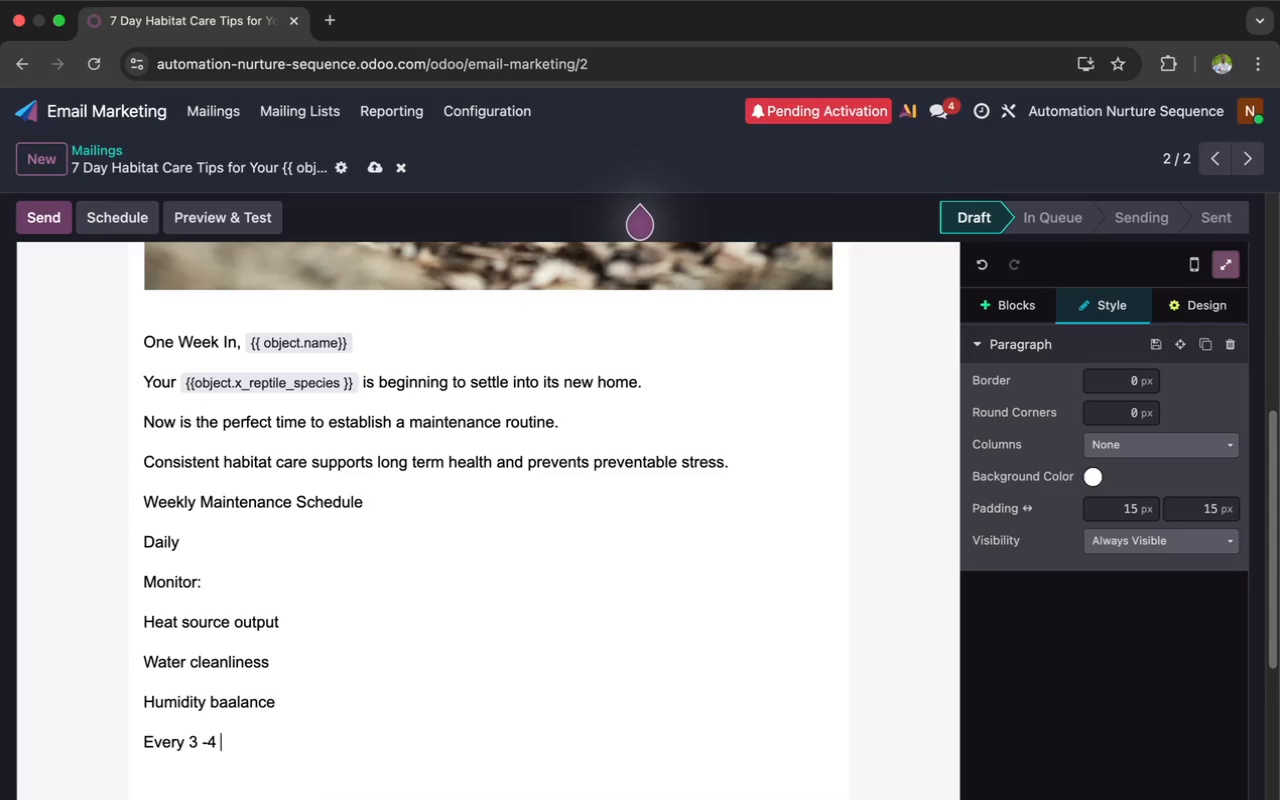 
key(ArrowLeft)
 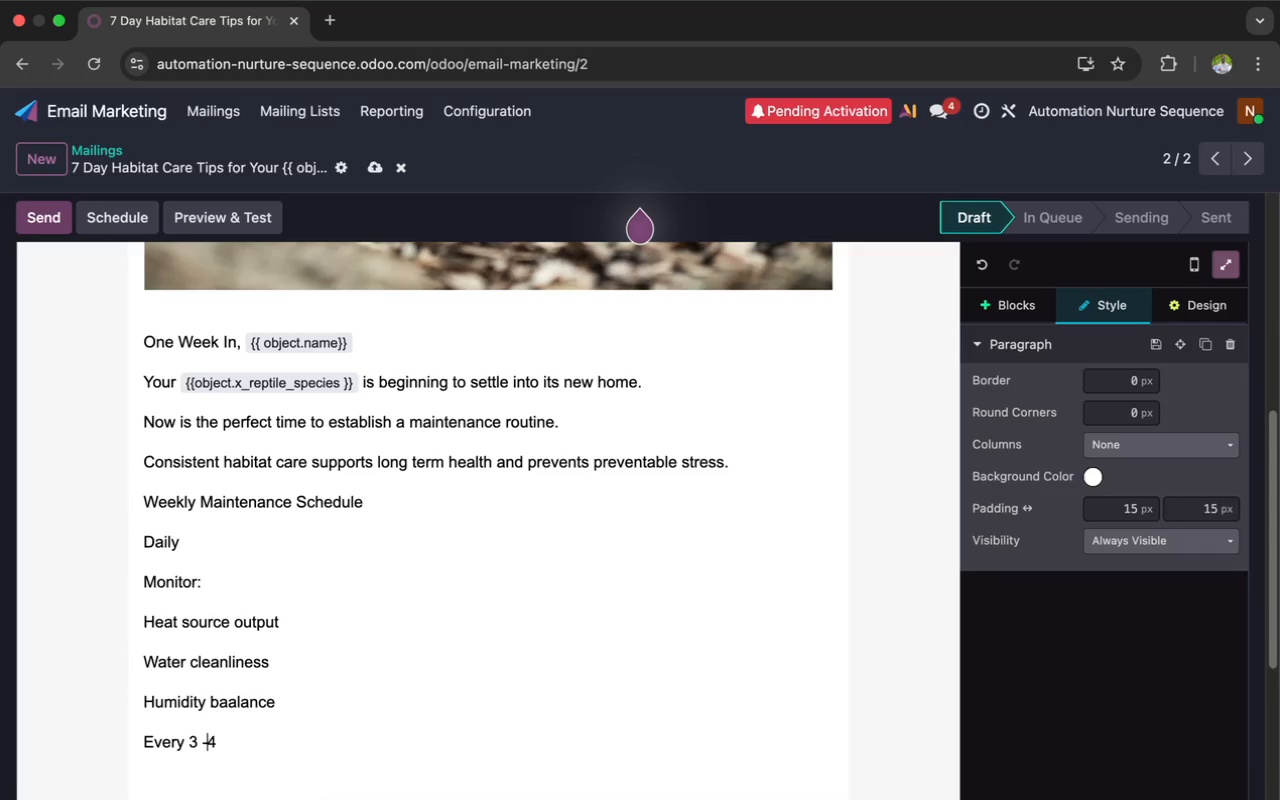 
key(Space)
 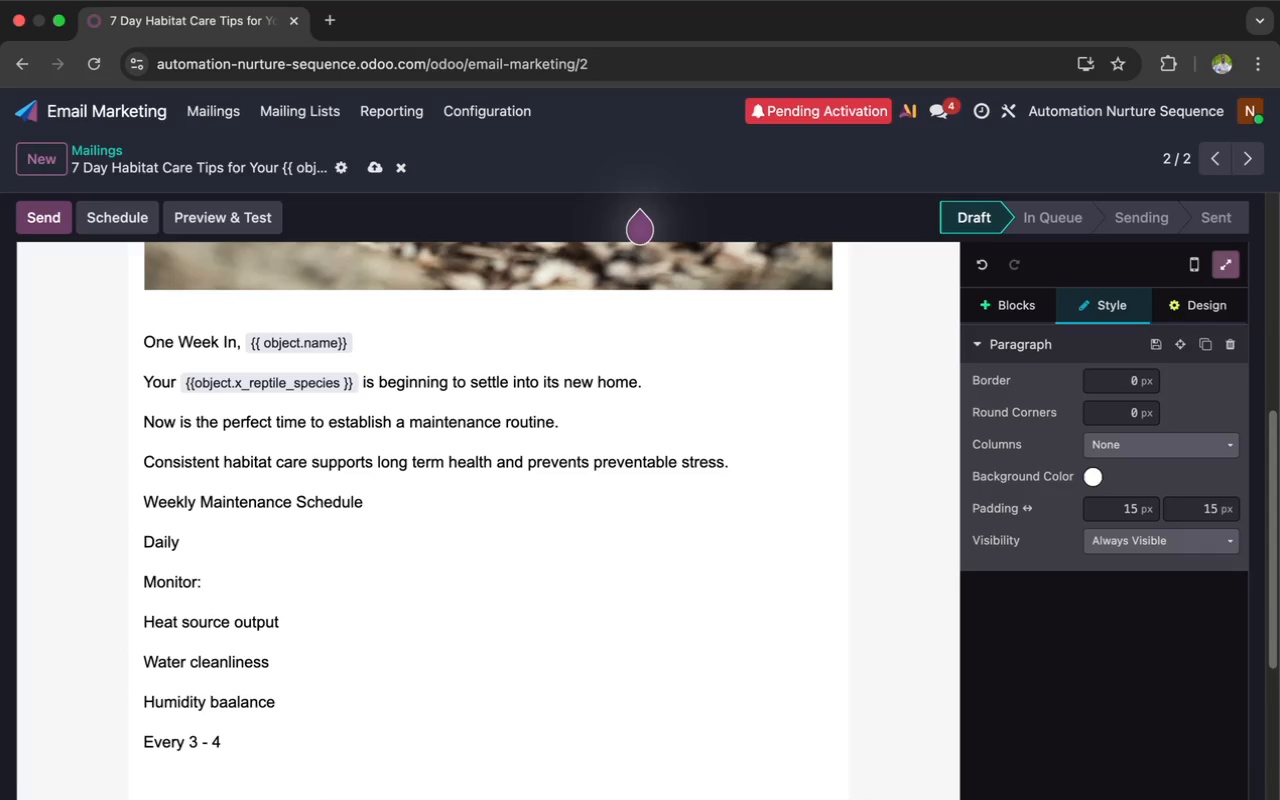 
key(ArrowRight)
 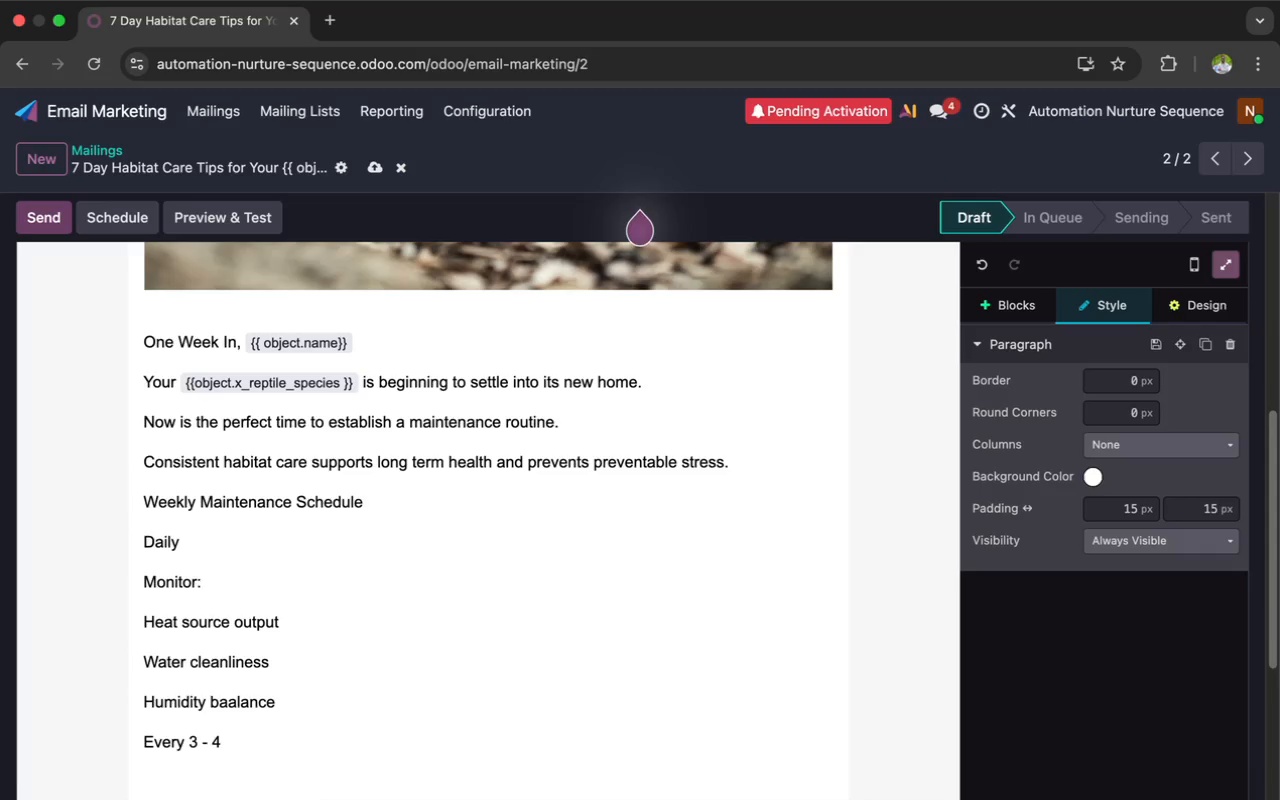 
key(ArrowRight)
 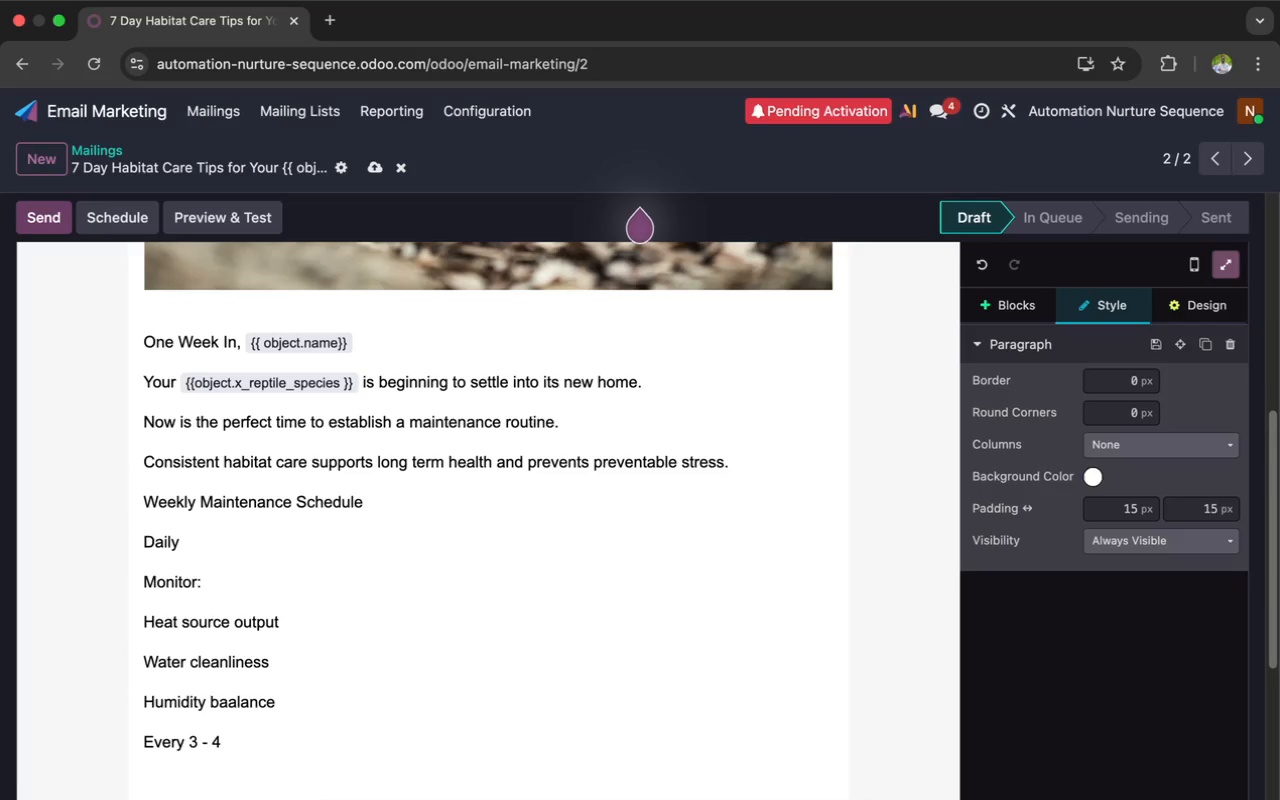 
type(Daye)
 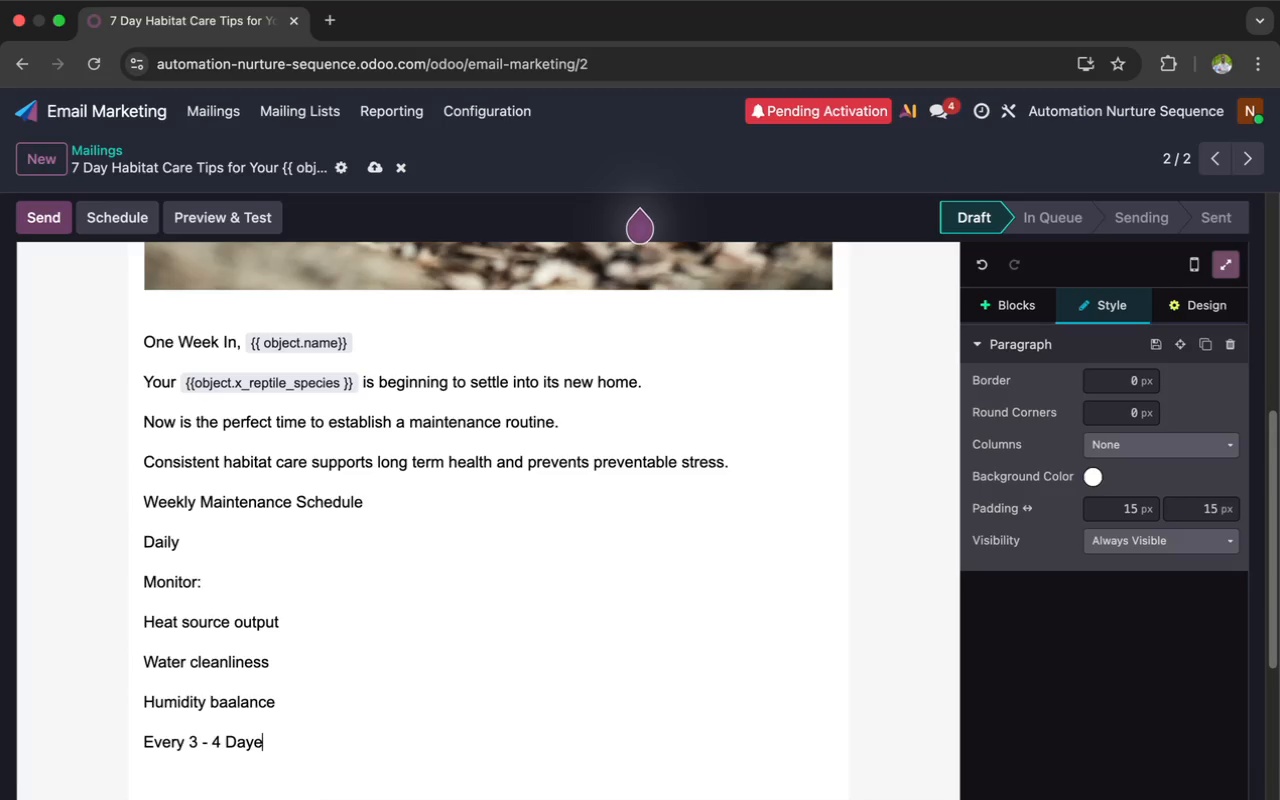 
key(Enter)
 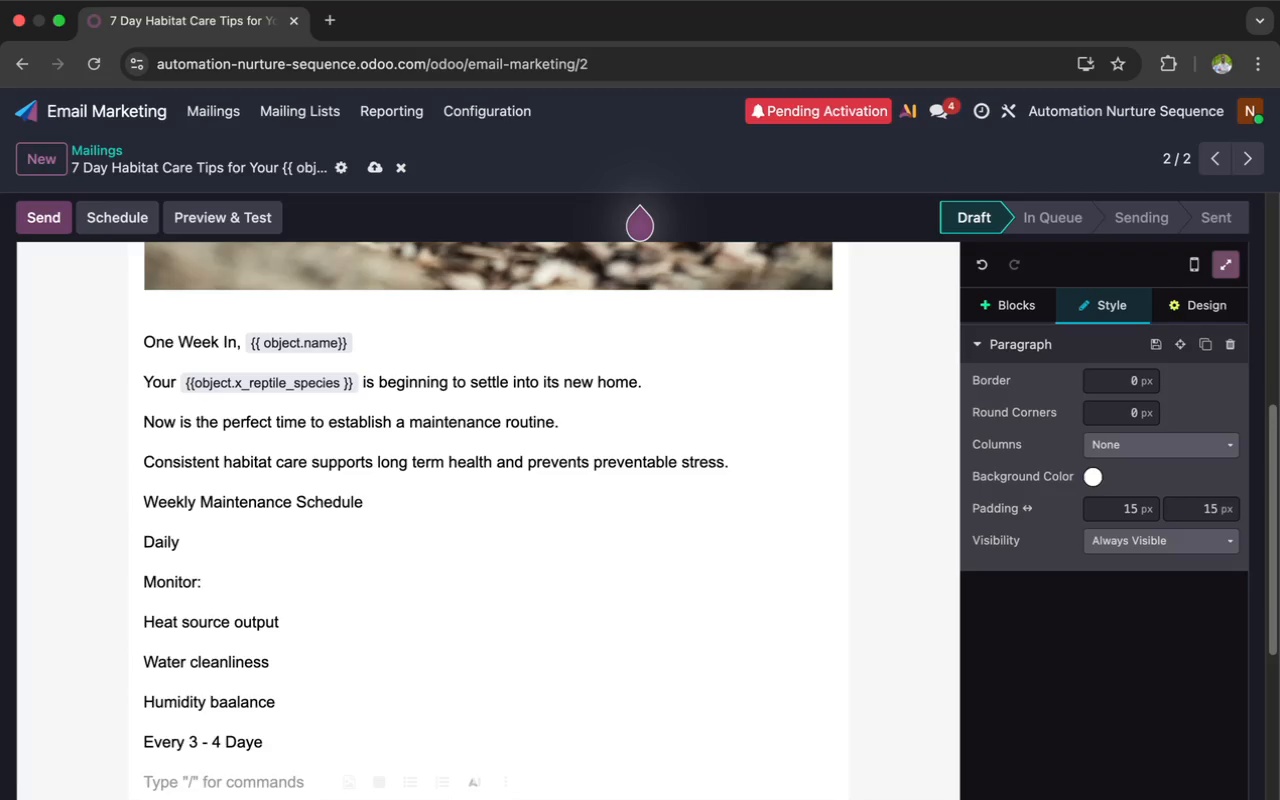 
type(In)
 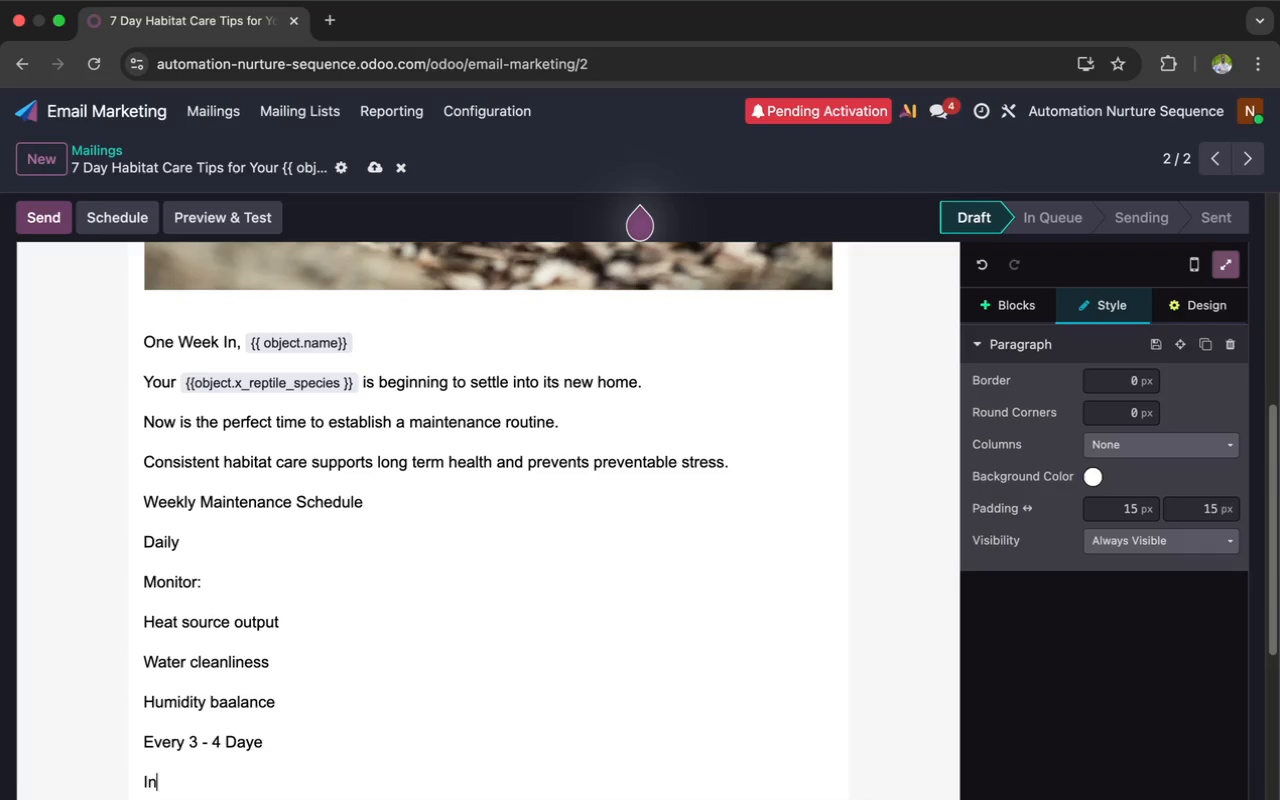 
wait(18.05)
 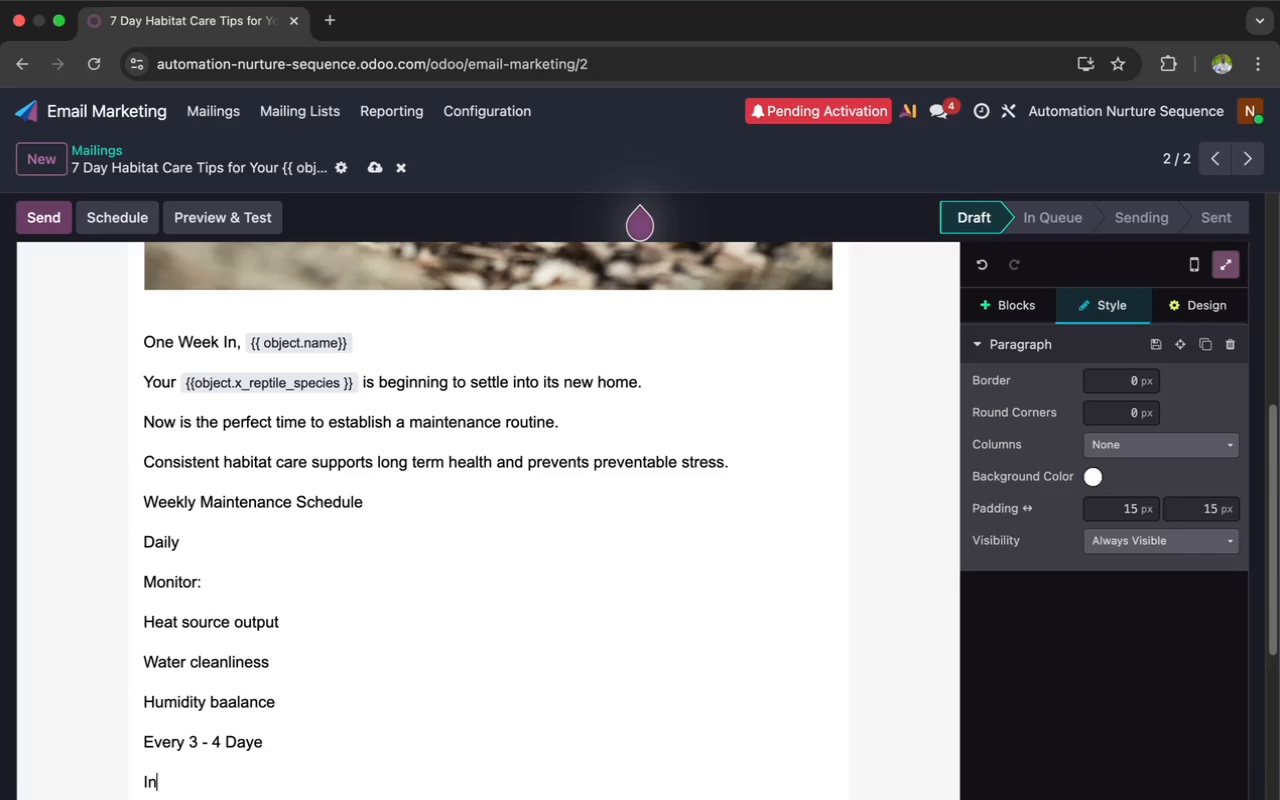 
type(spect:)
 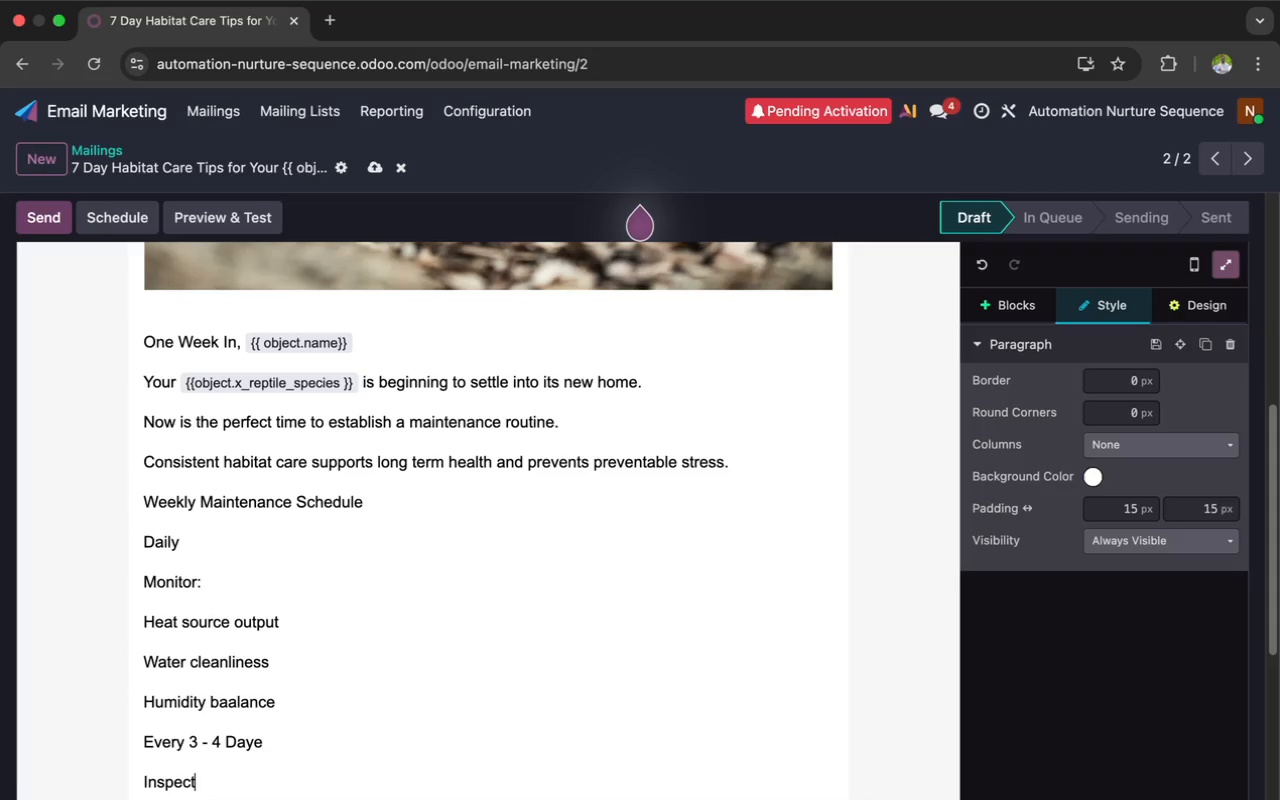 
key(Enter)
 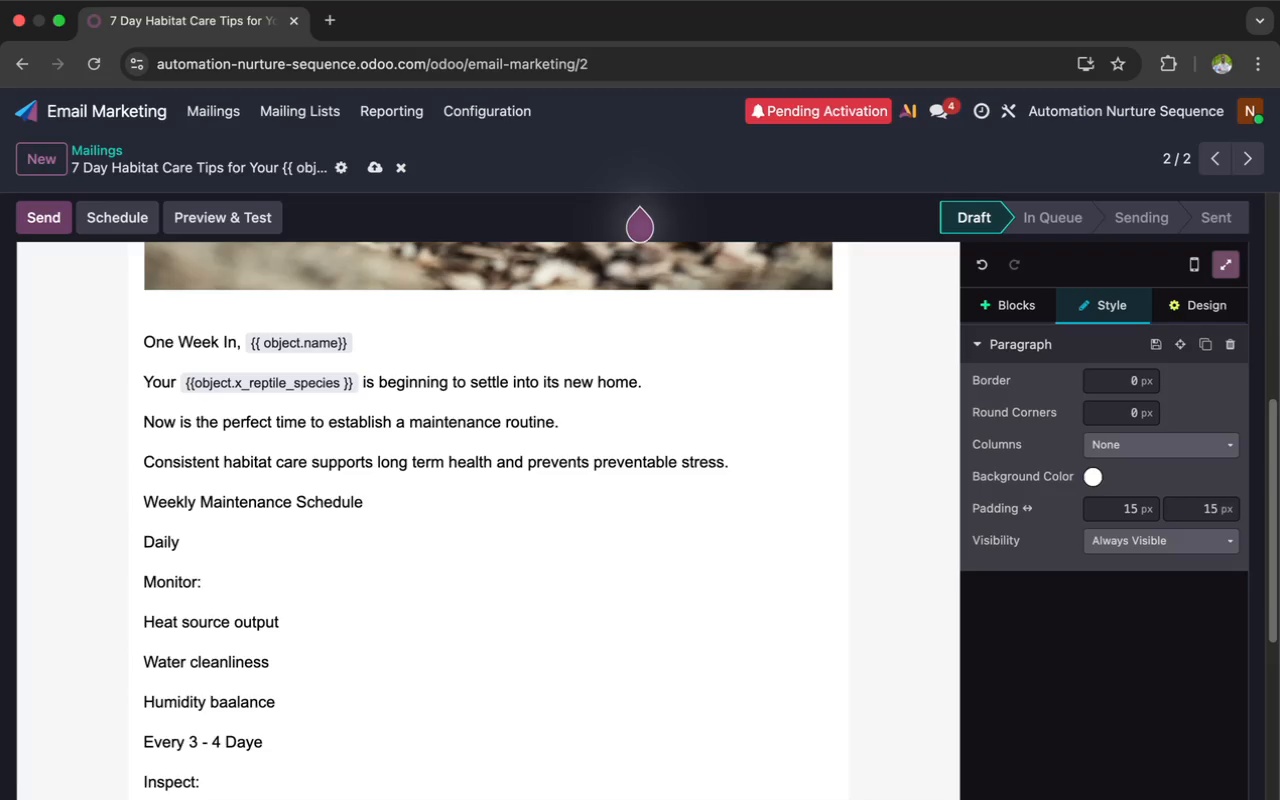 
type(Waste)
 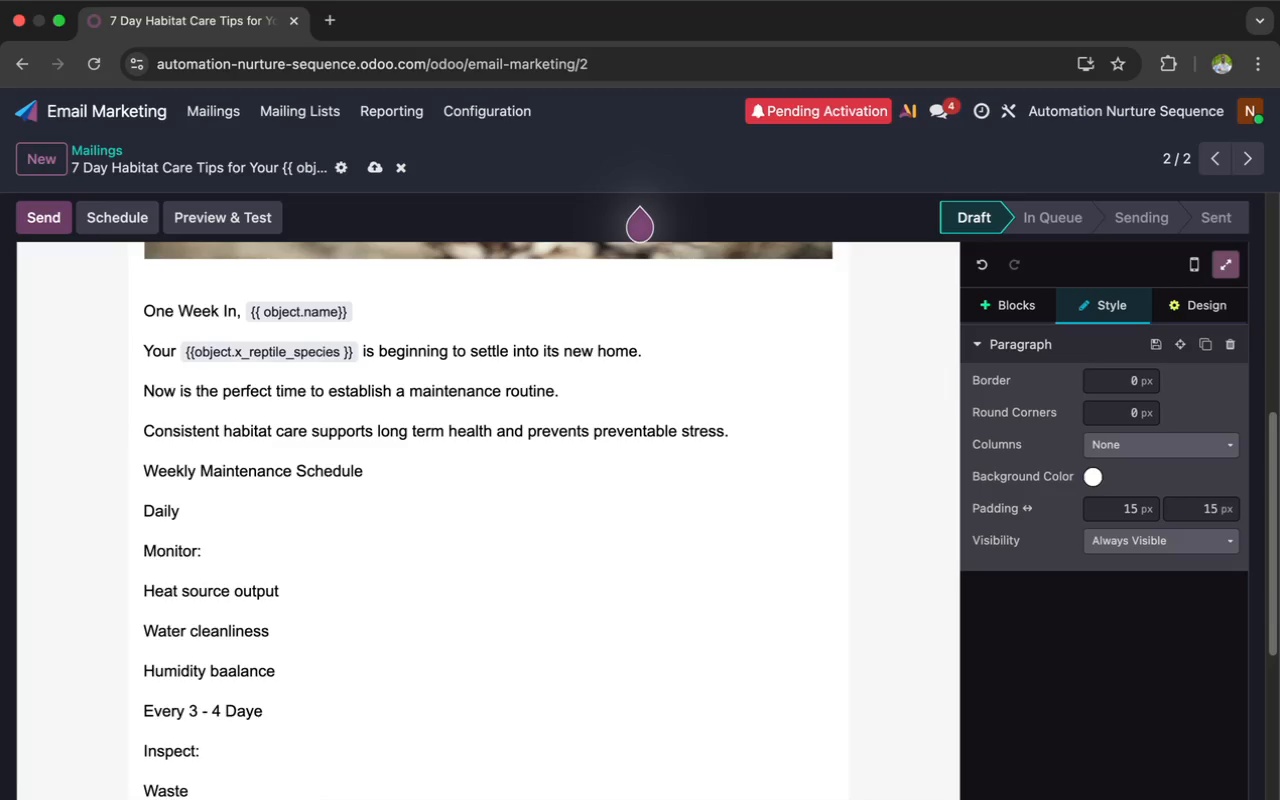 
wait(14.41)
 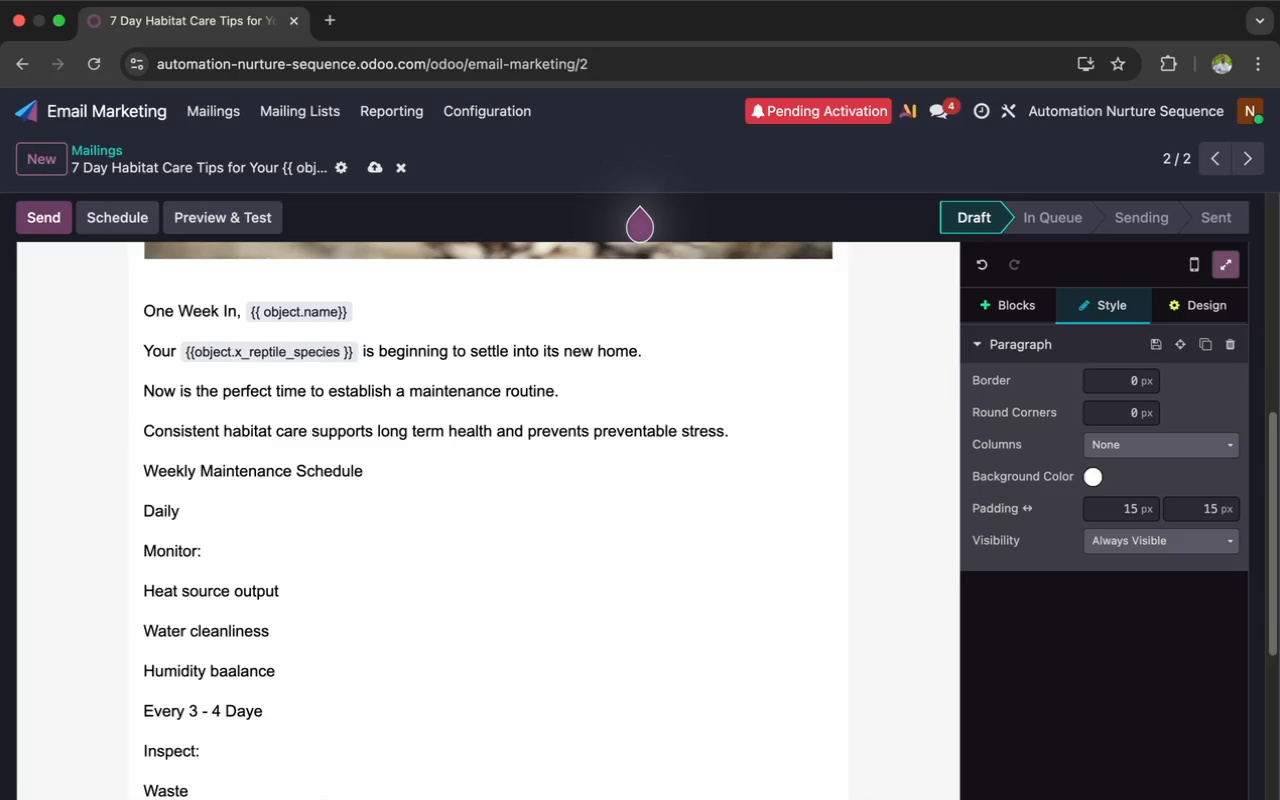 
type( removal)
 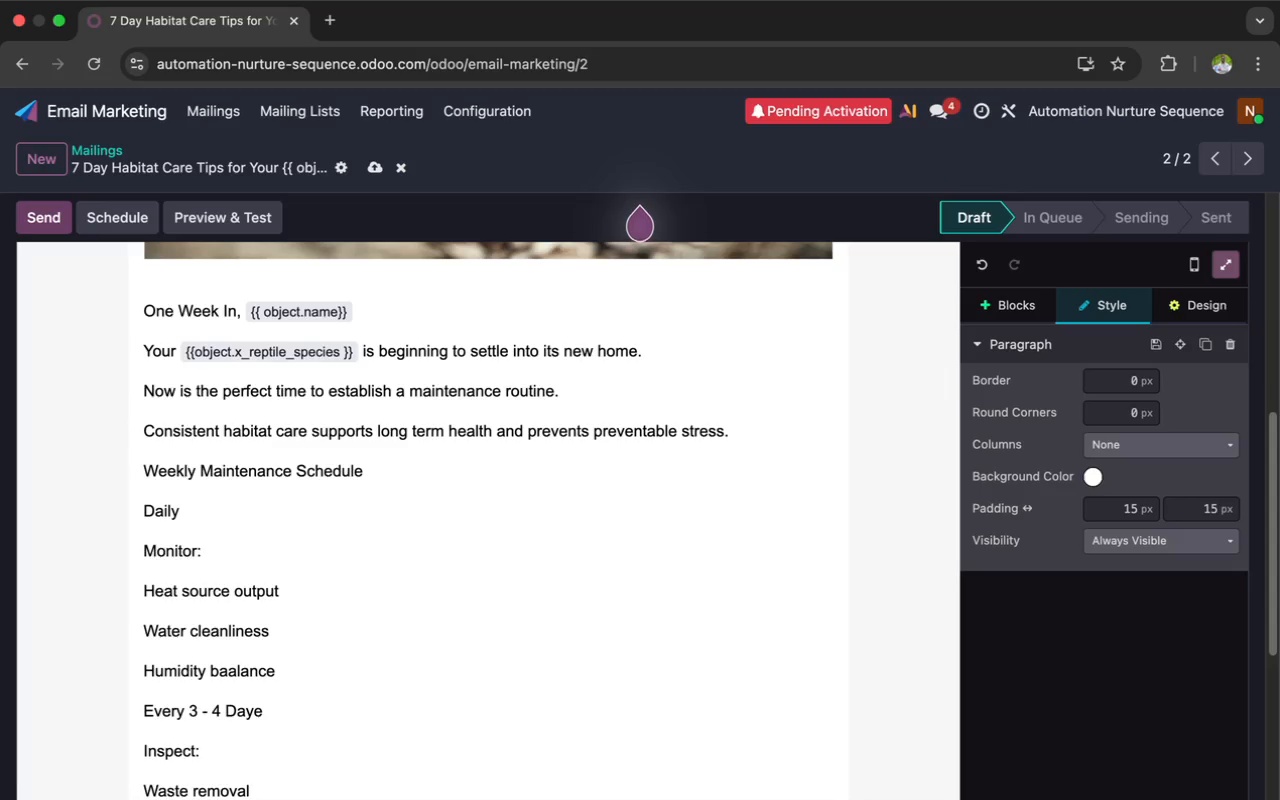 
wait(8.78)
 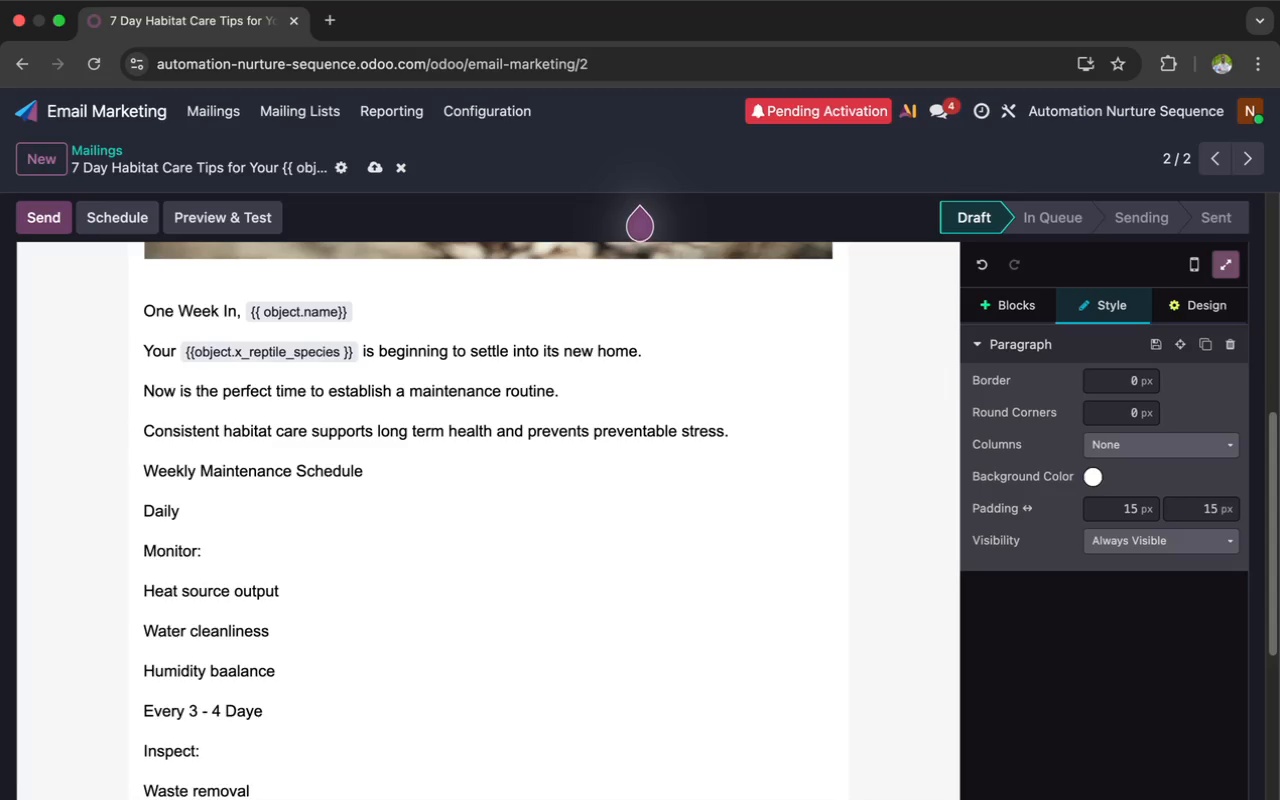 
key(Enter)
 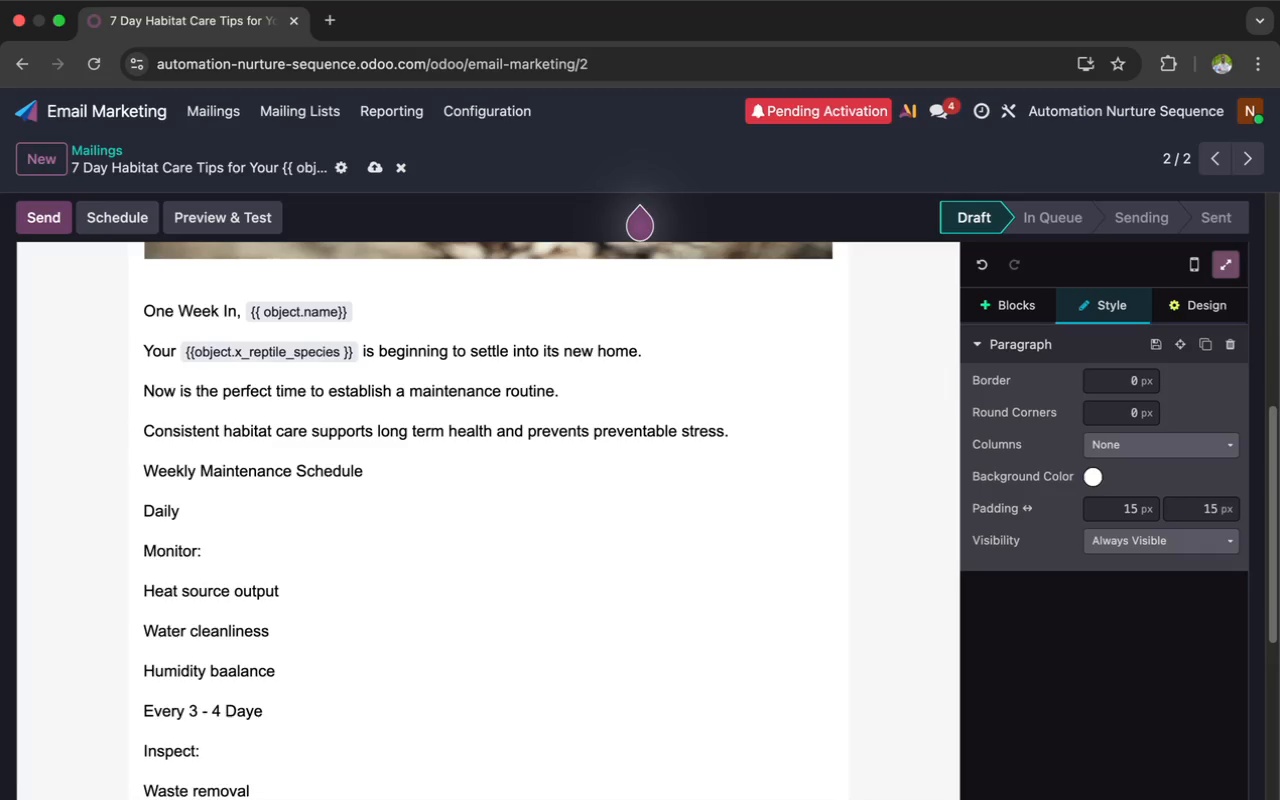 
type(su)
key(Backspace)
key(Backspace)
type(Surface sanitation)
 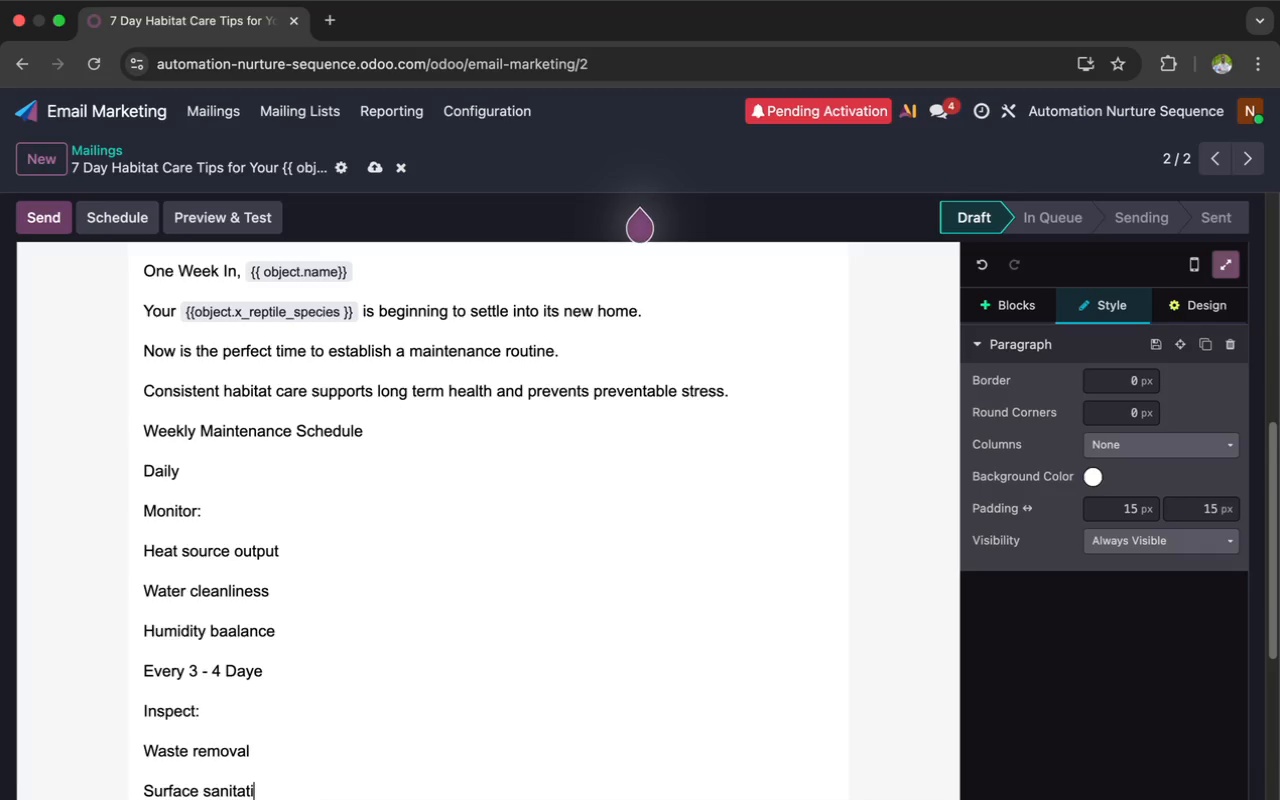 
wait(13.26)
 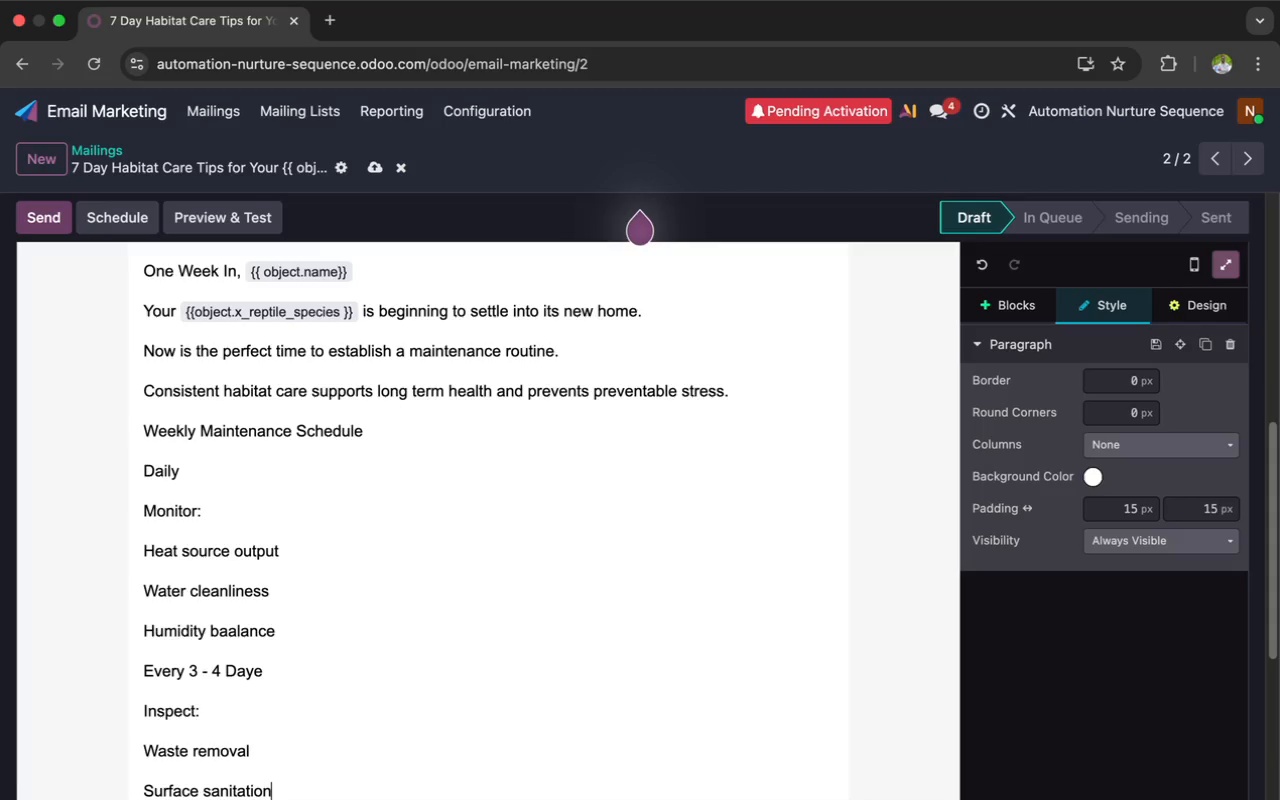 
key(Enter)
 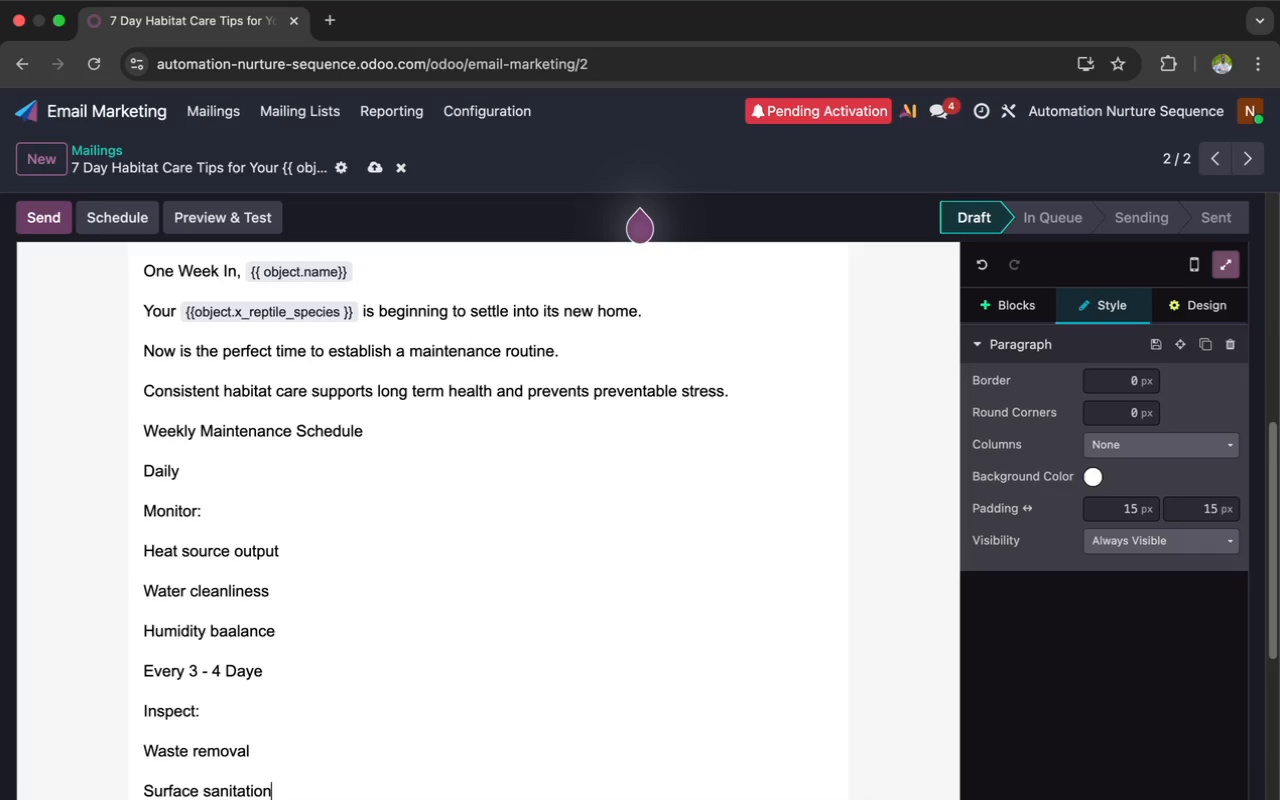 
type(Hide)
 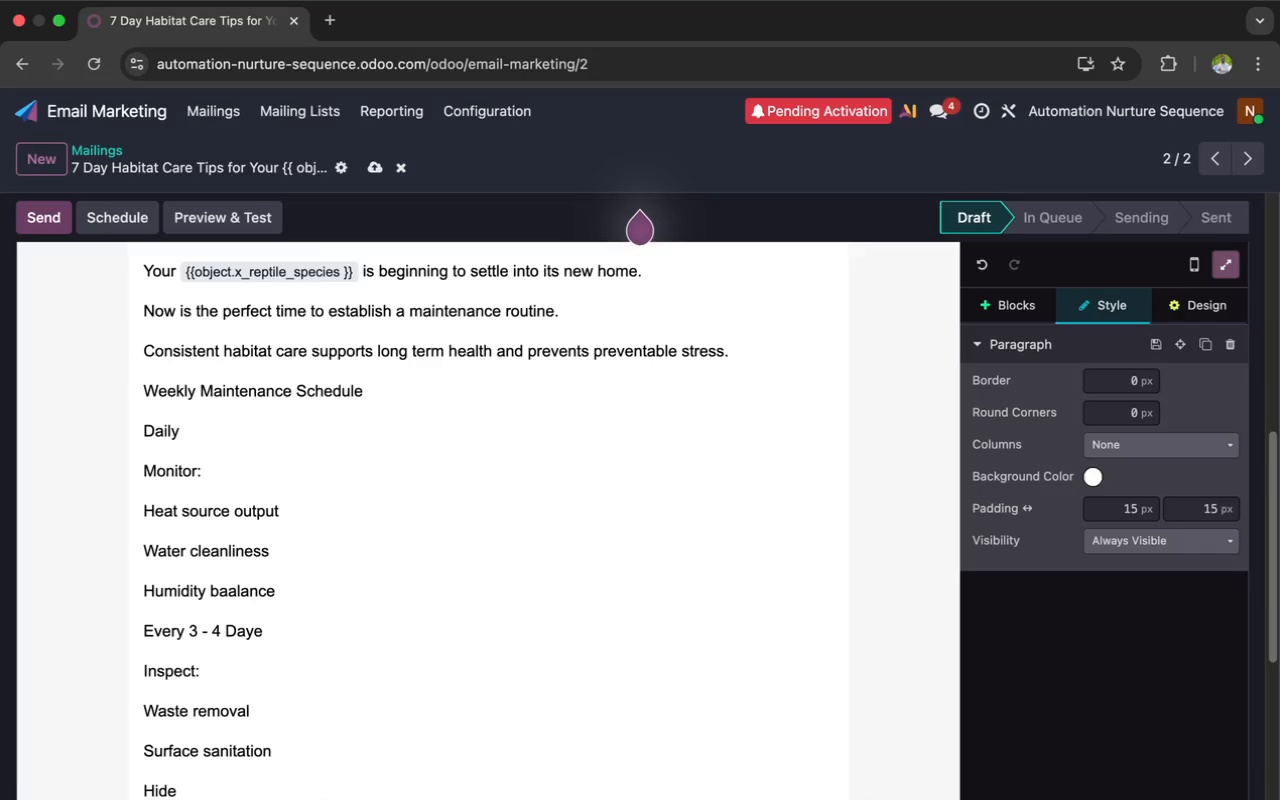 
wait(6.06)
 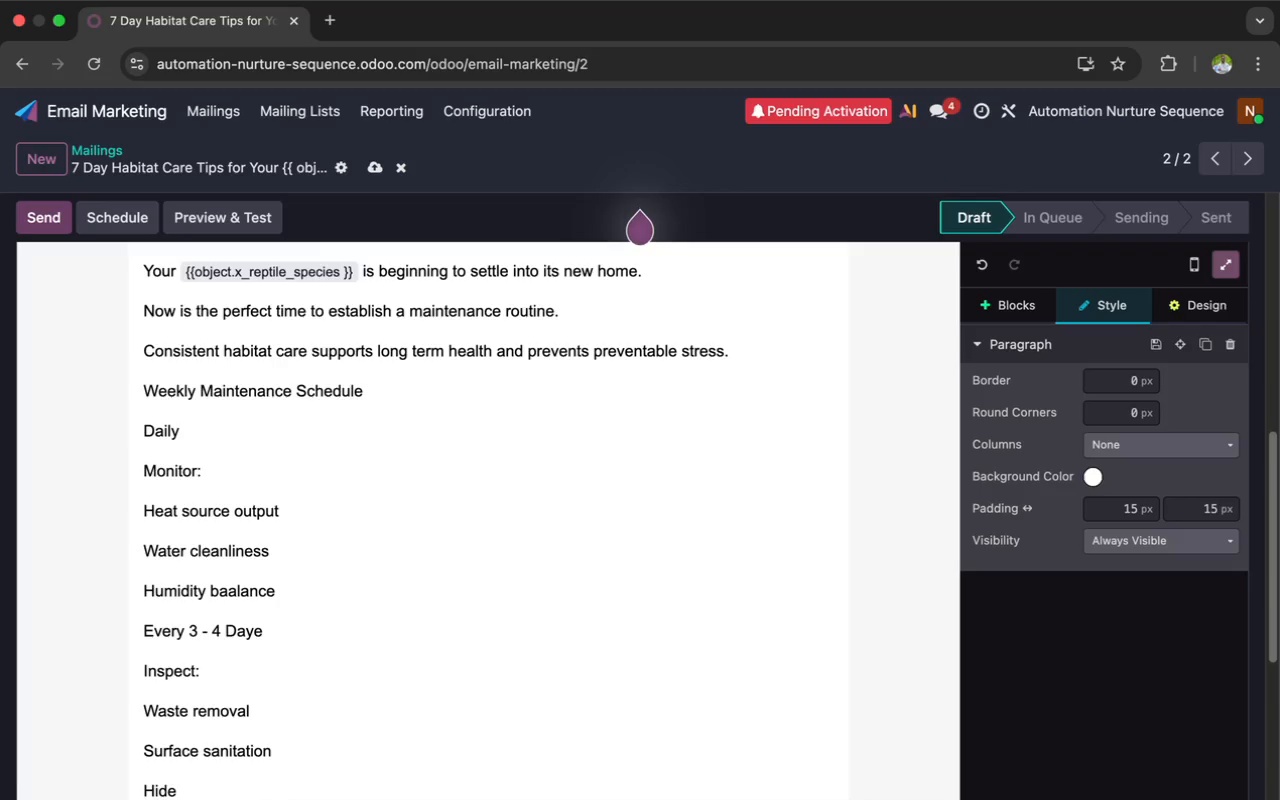 
type( condition)
 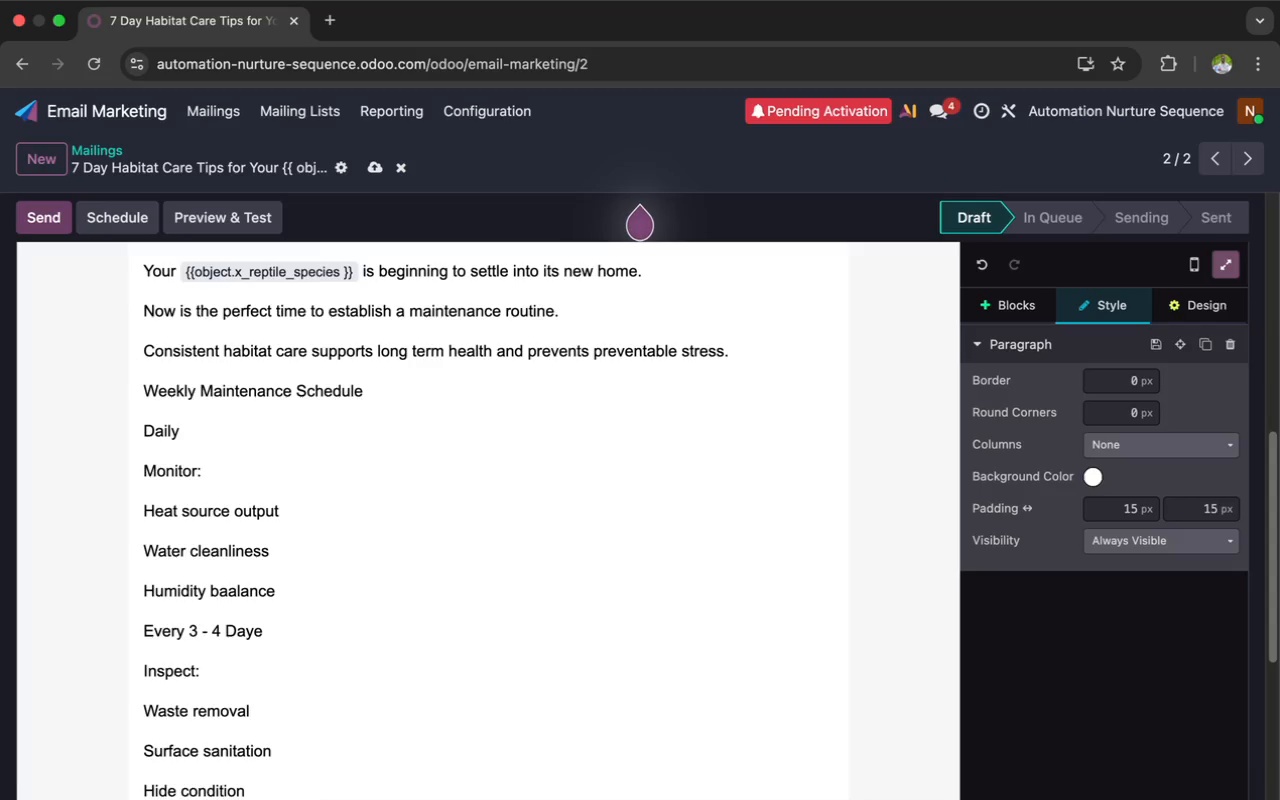 
key(Enter)
 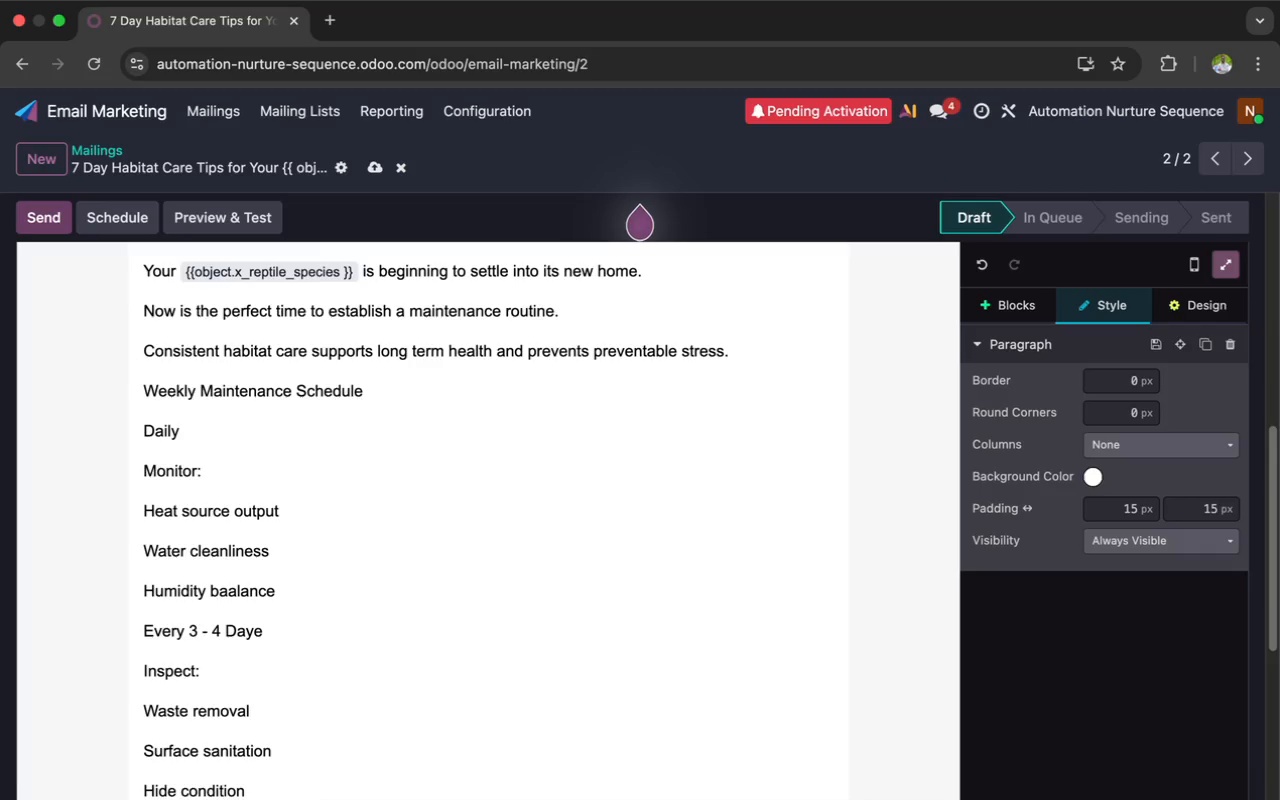 
type(Weekly)
 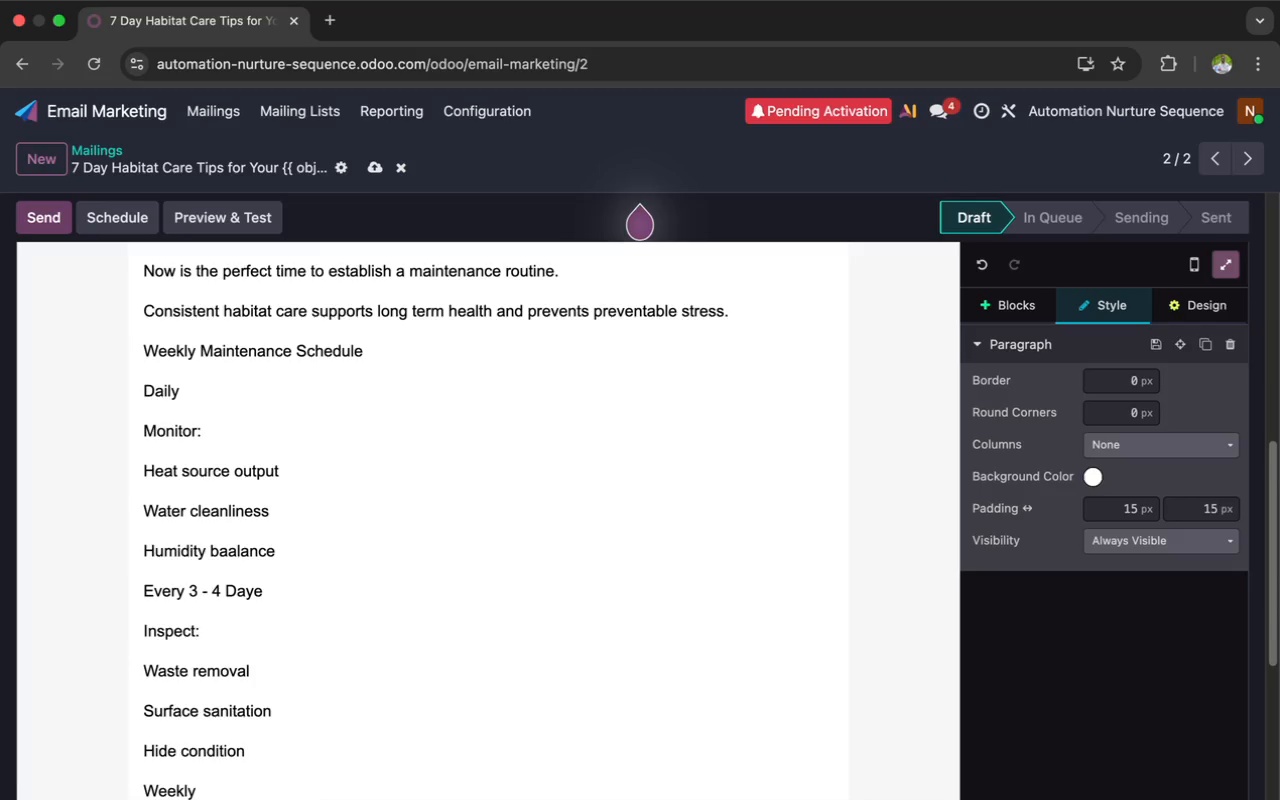 
key(Enter)
 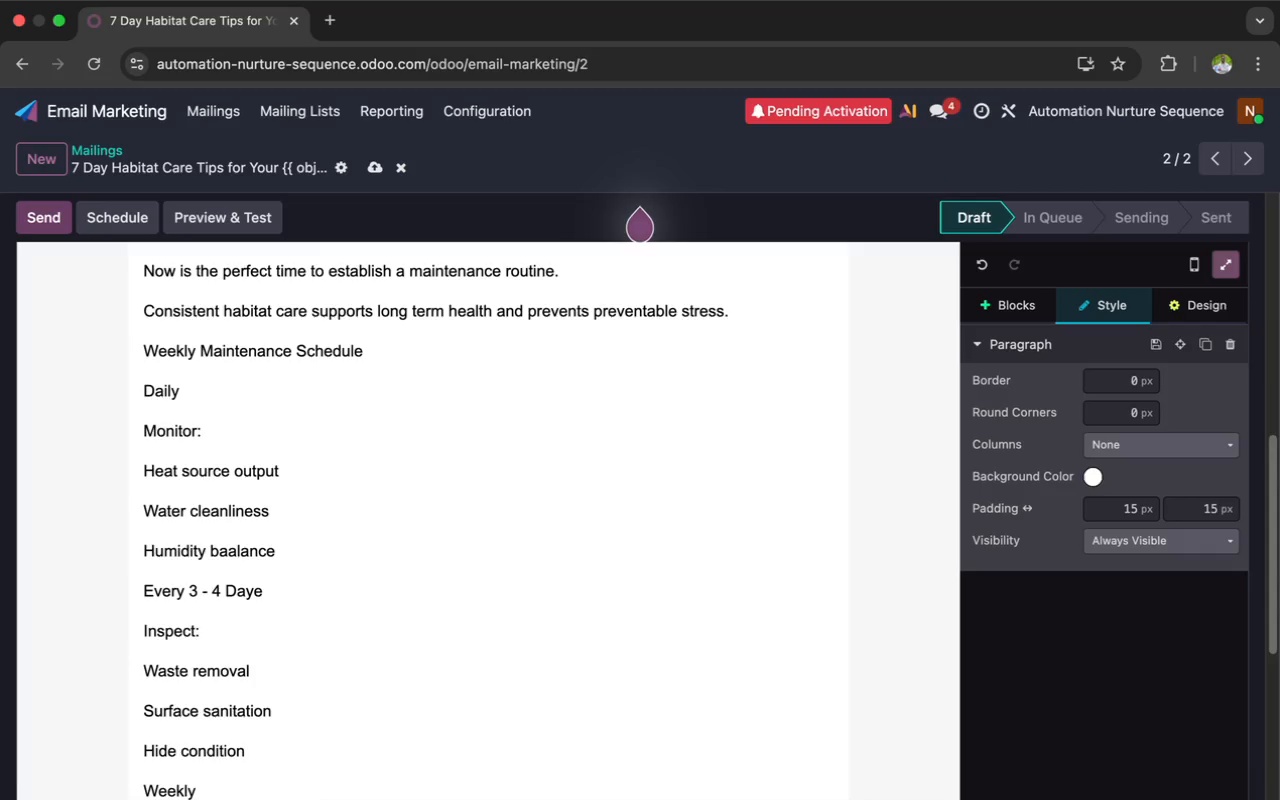 
wait(8.45)
 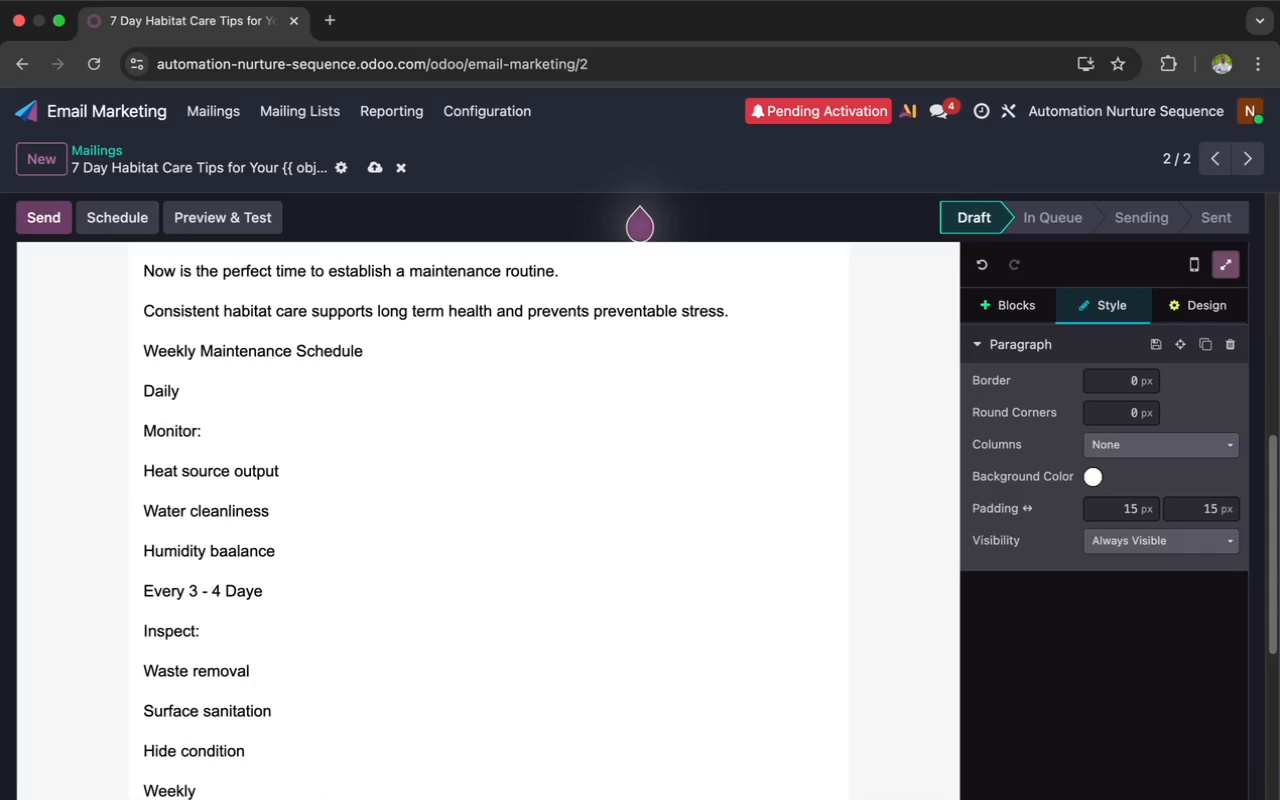 
type(Complete)
 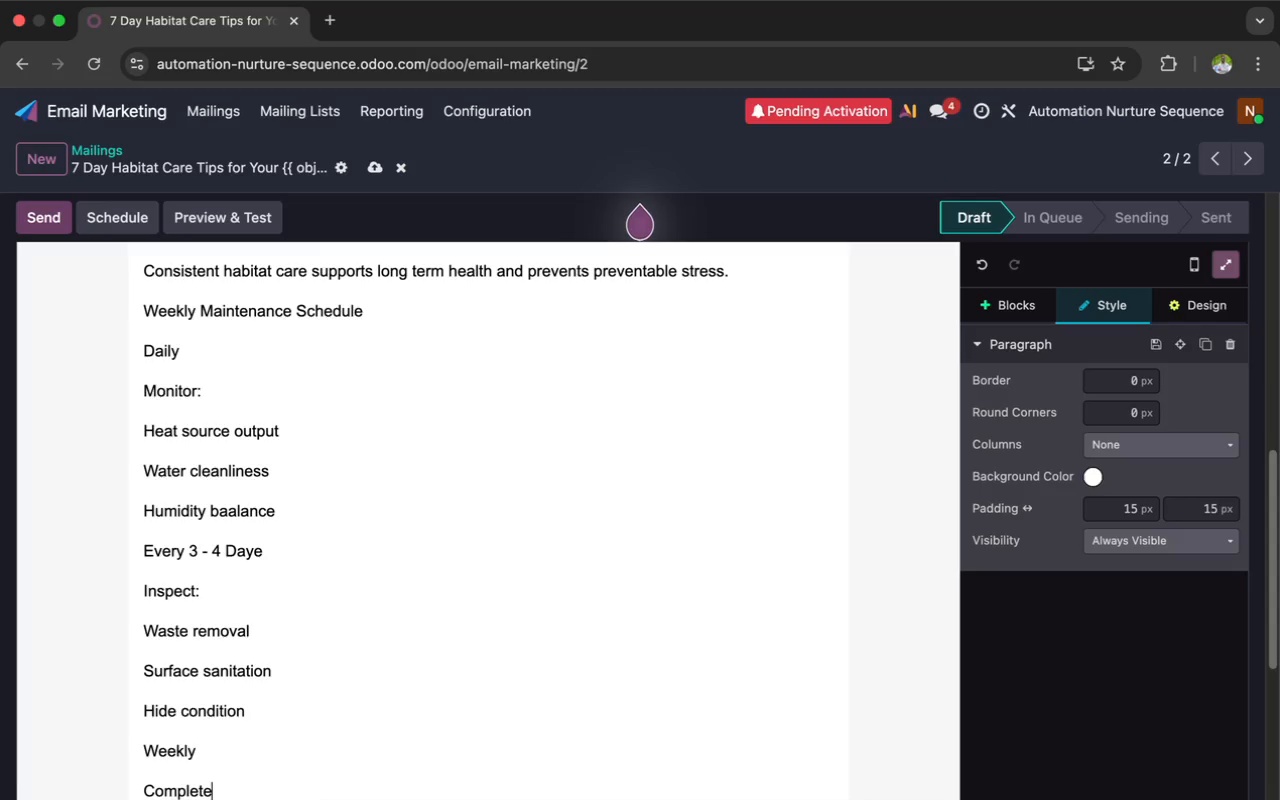 
wait(5.82)
 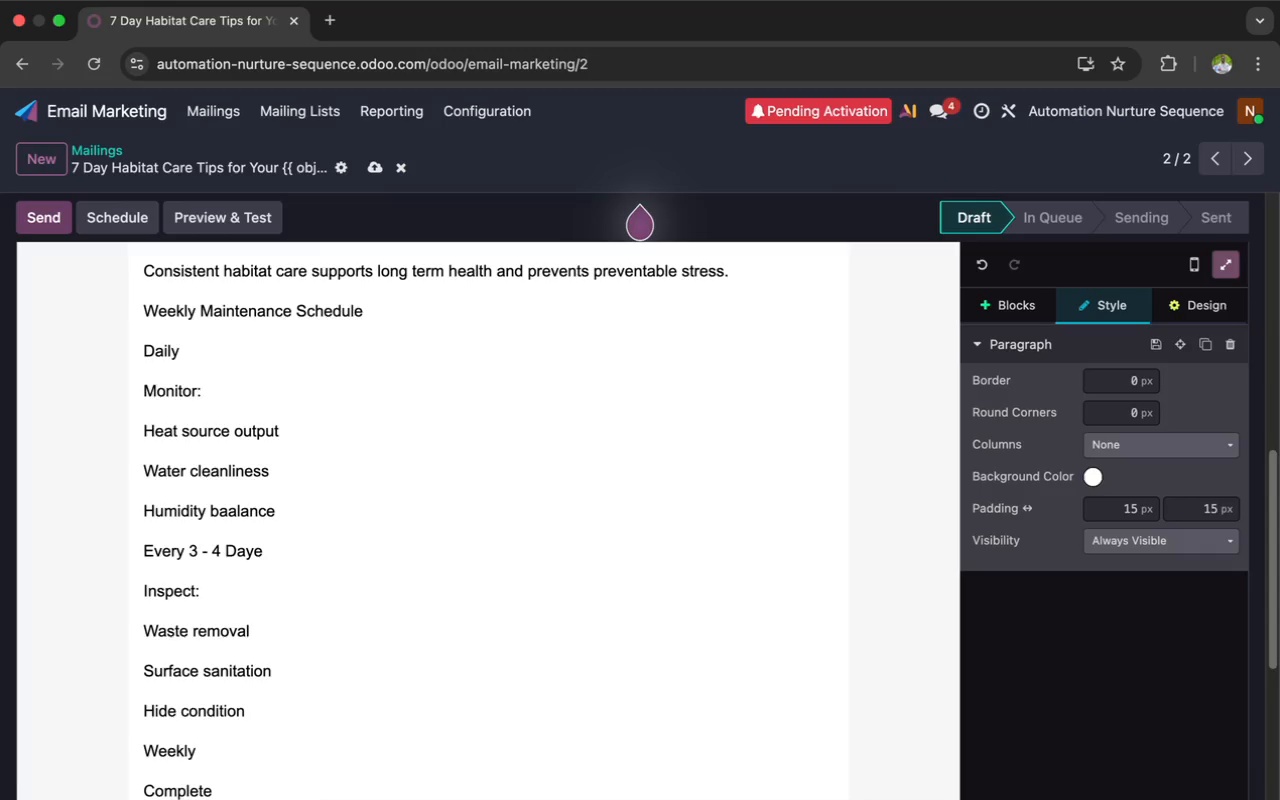 
key(Enter)
 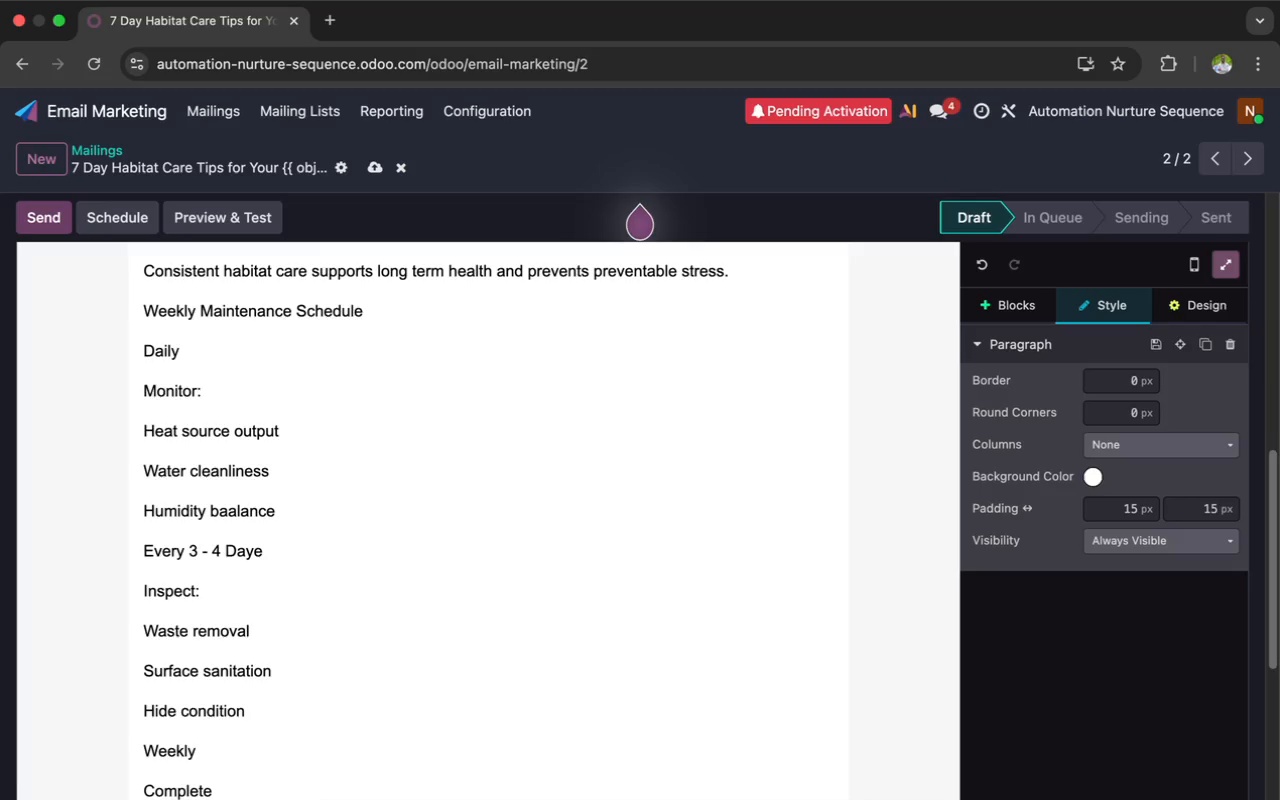 
type(Deep substrate inspec)
 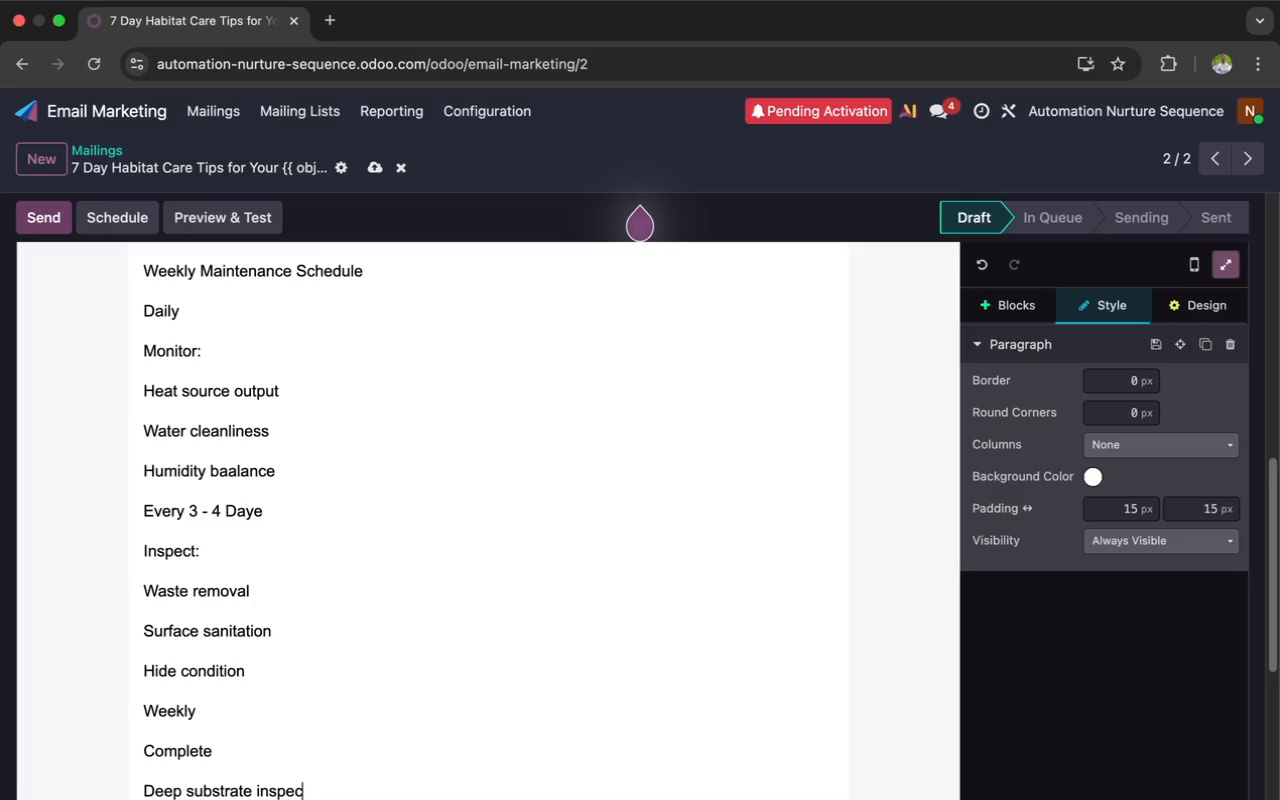 
wait(24.7)
 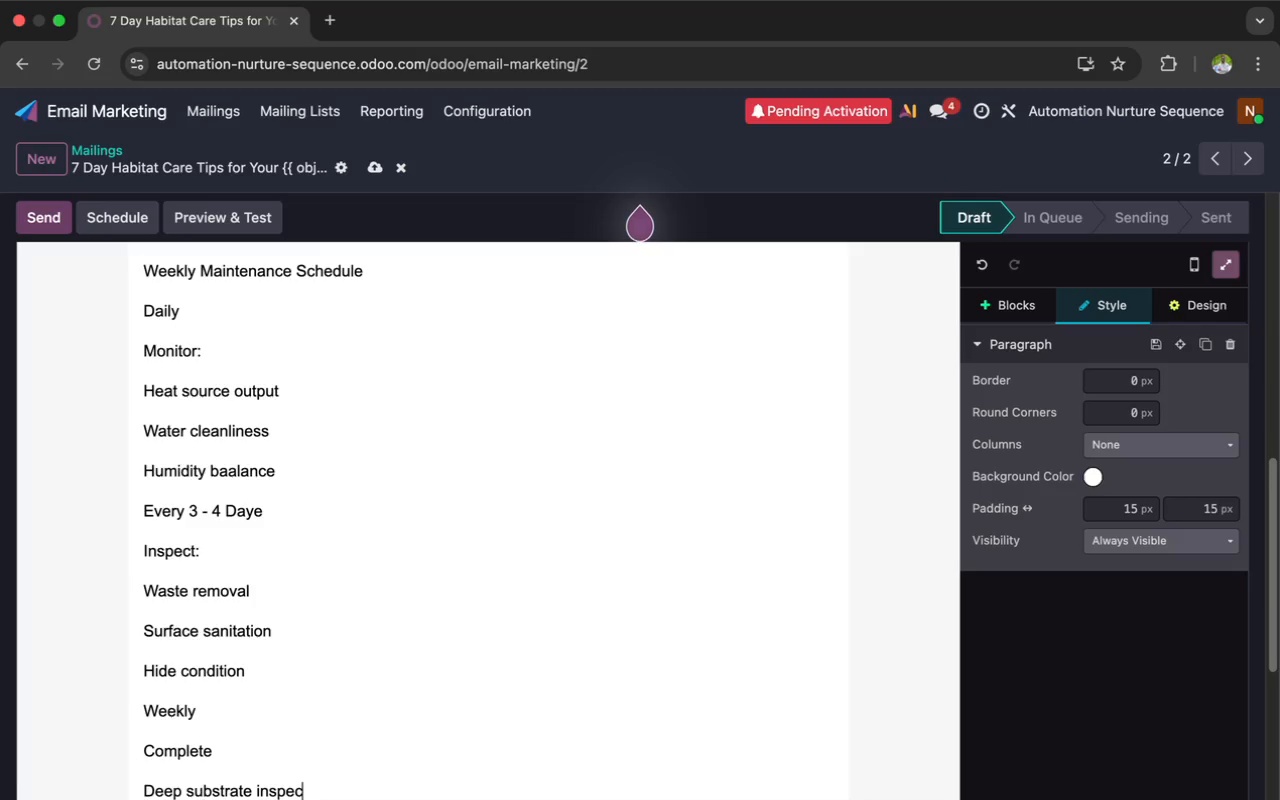 
type(tion)
 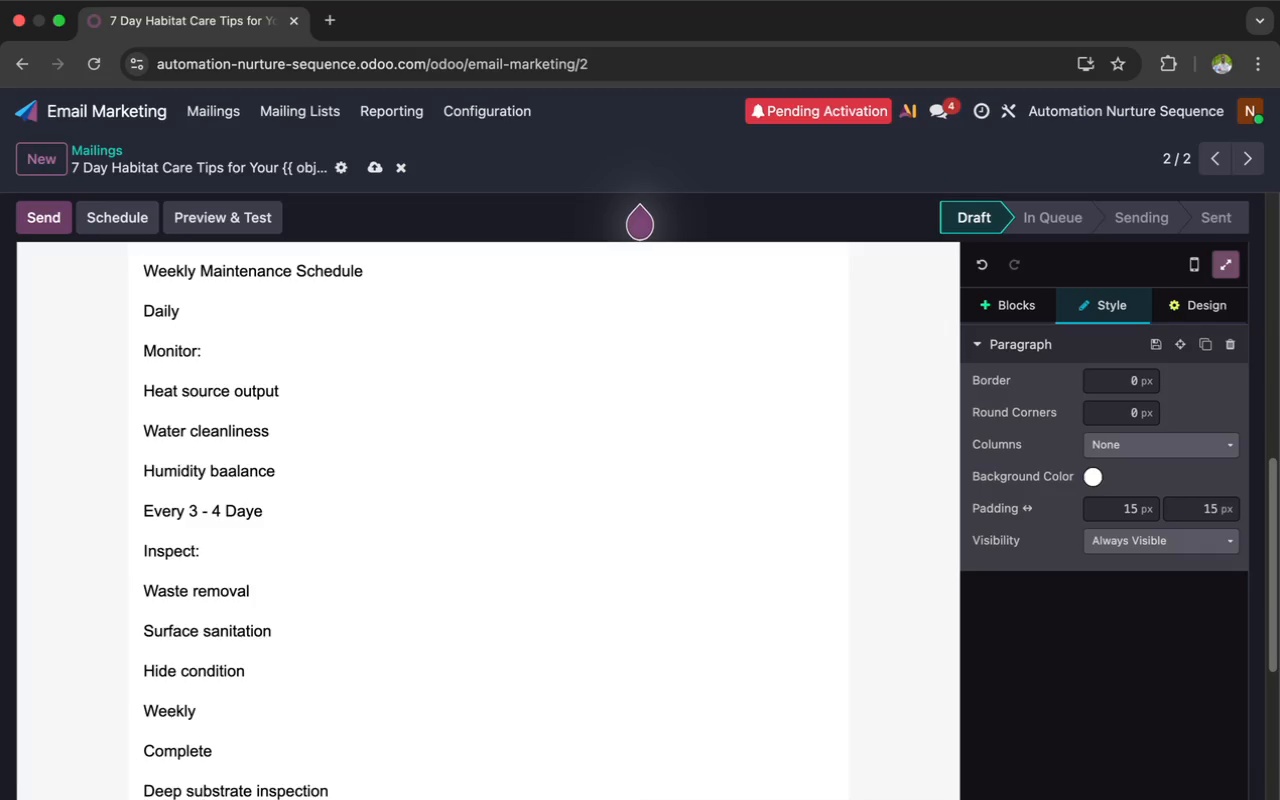 
wait(25.1)
 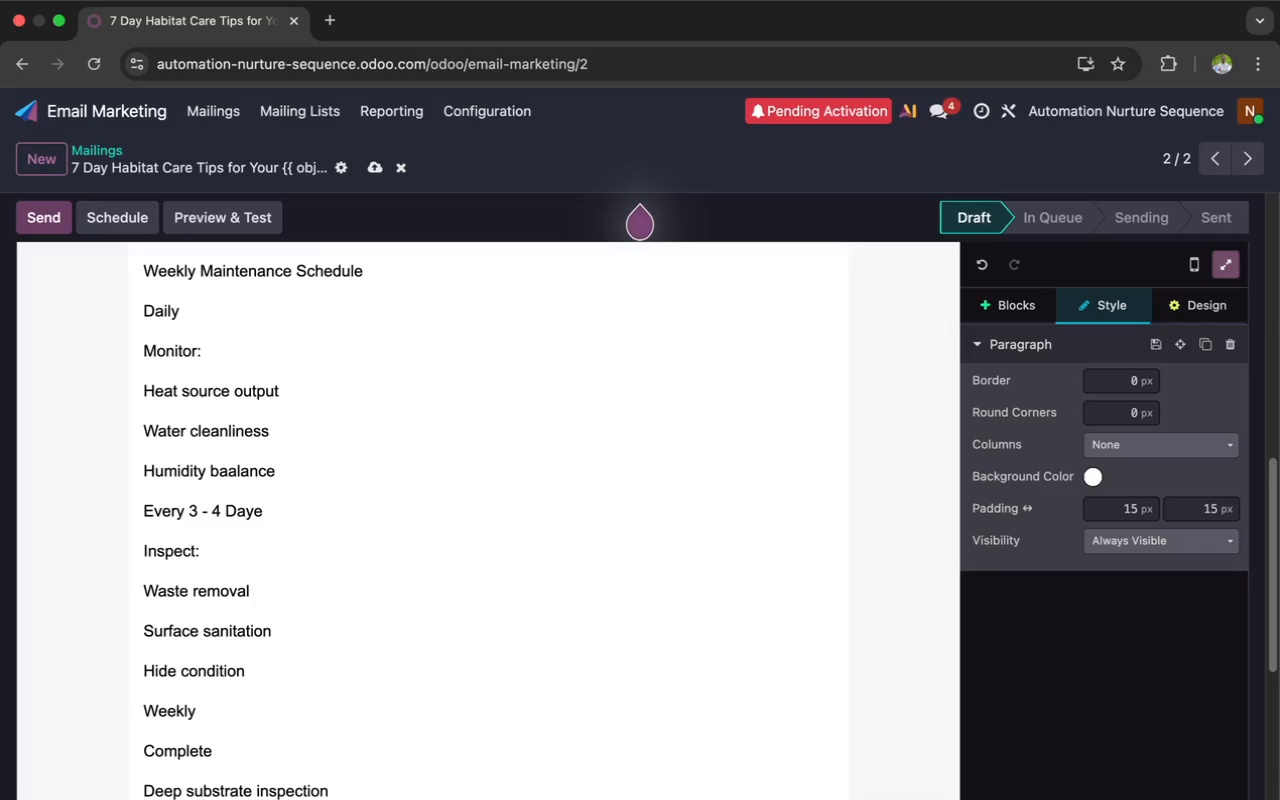 
key(Enter)
 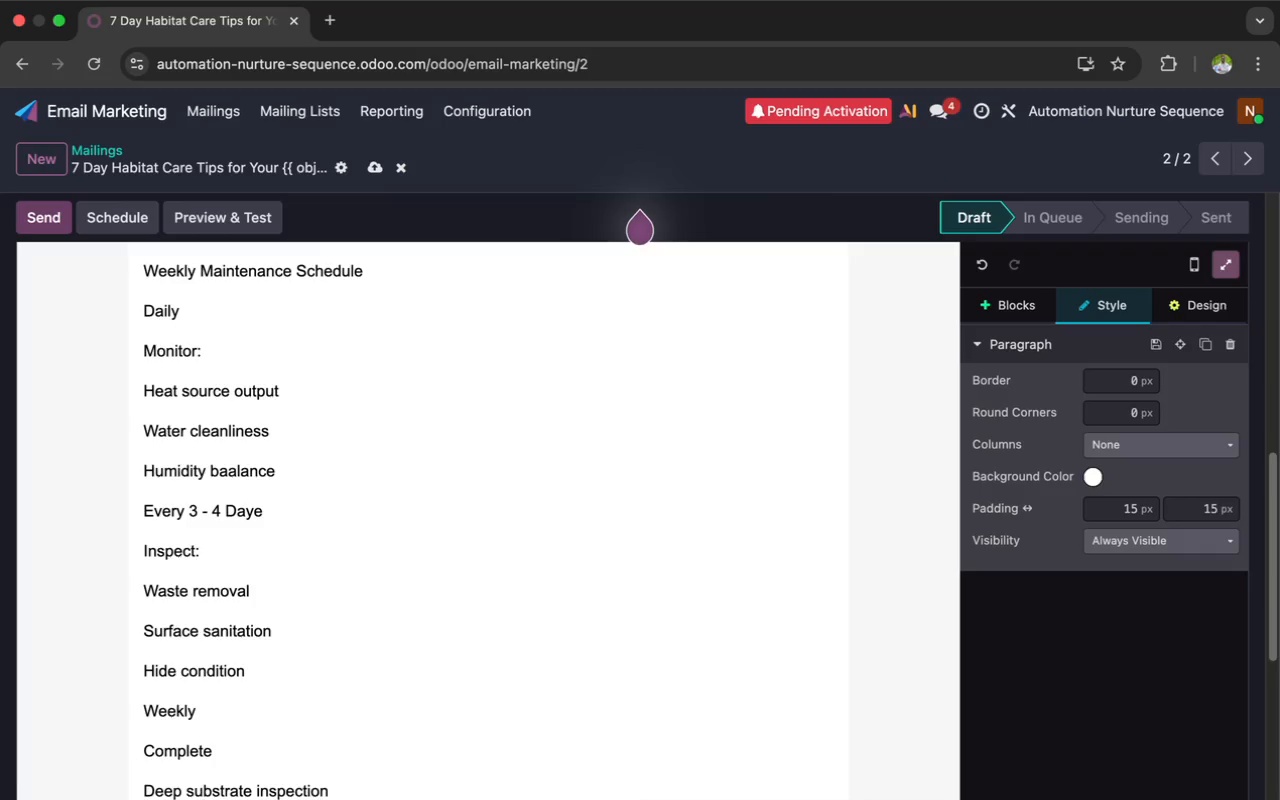 
type(Glass cleaning Fixture)
 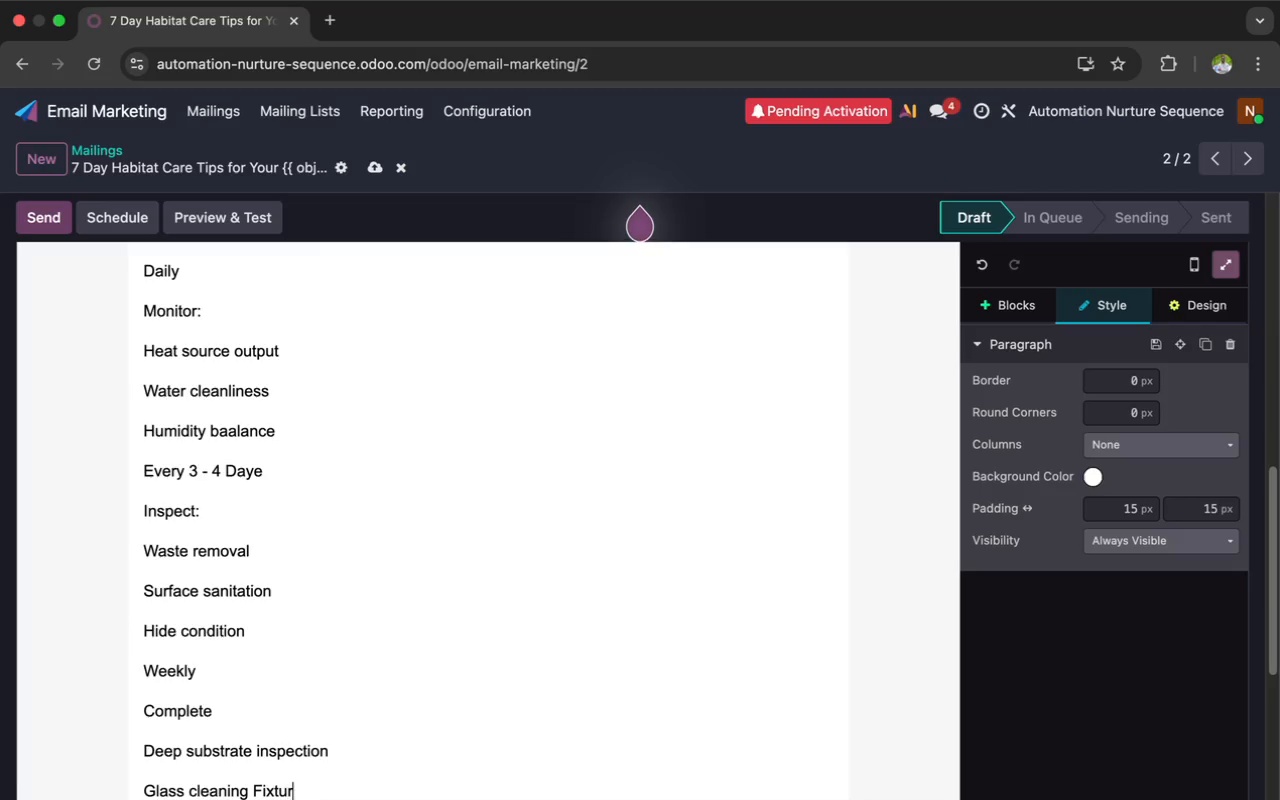 
wait(17.83)
 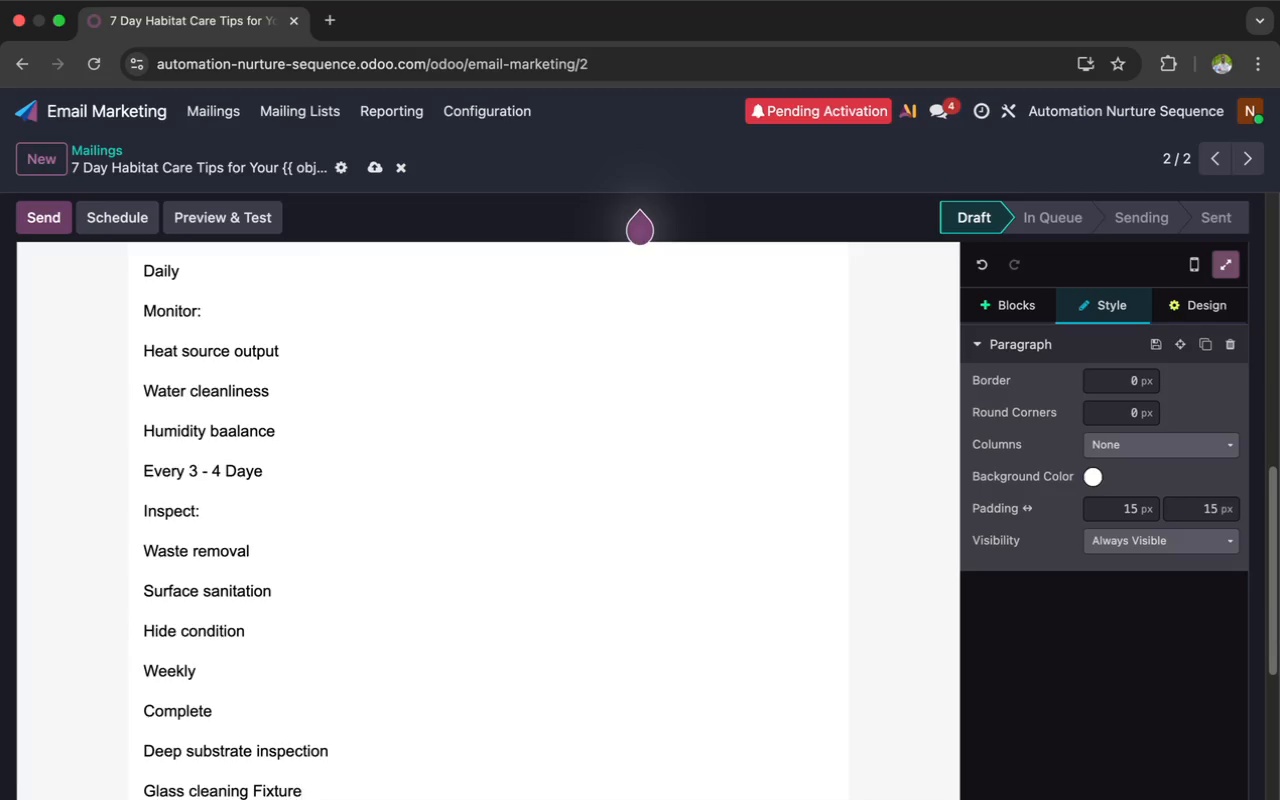 
key(ArrowLeft)
 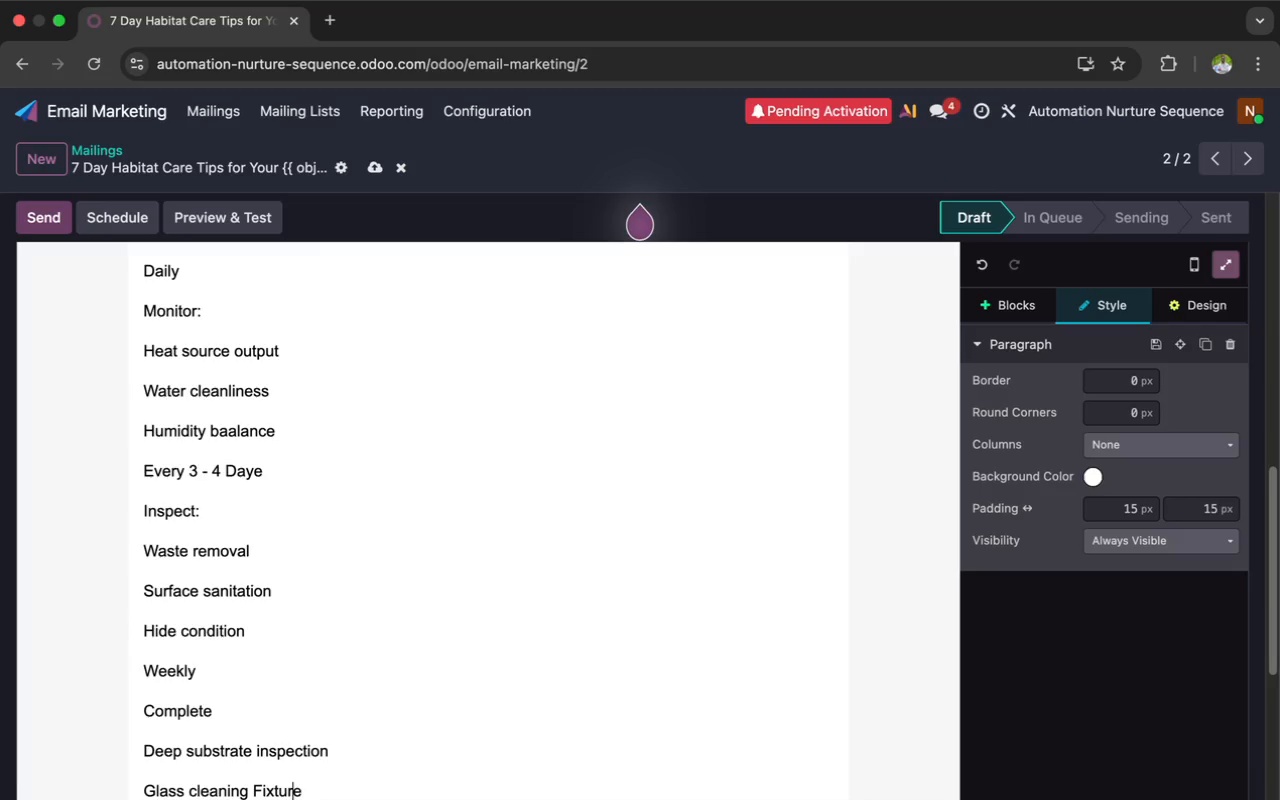 
key(ArrowLeft)
 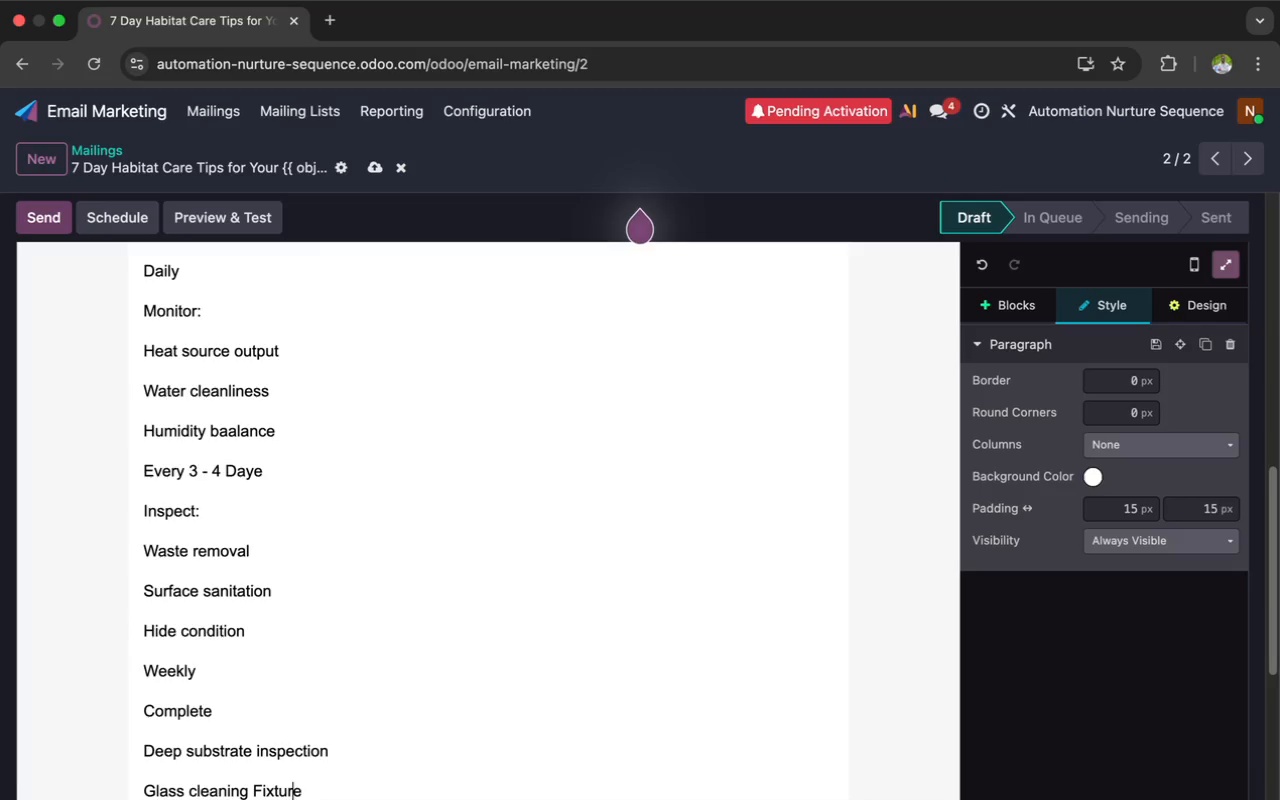 
key(ArrowLeft)
 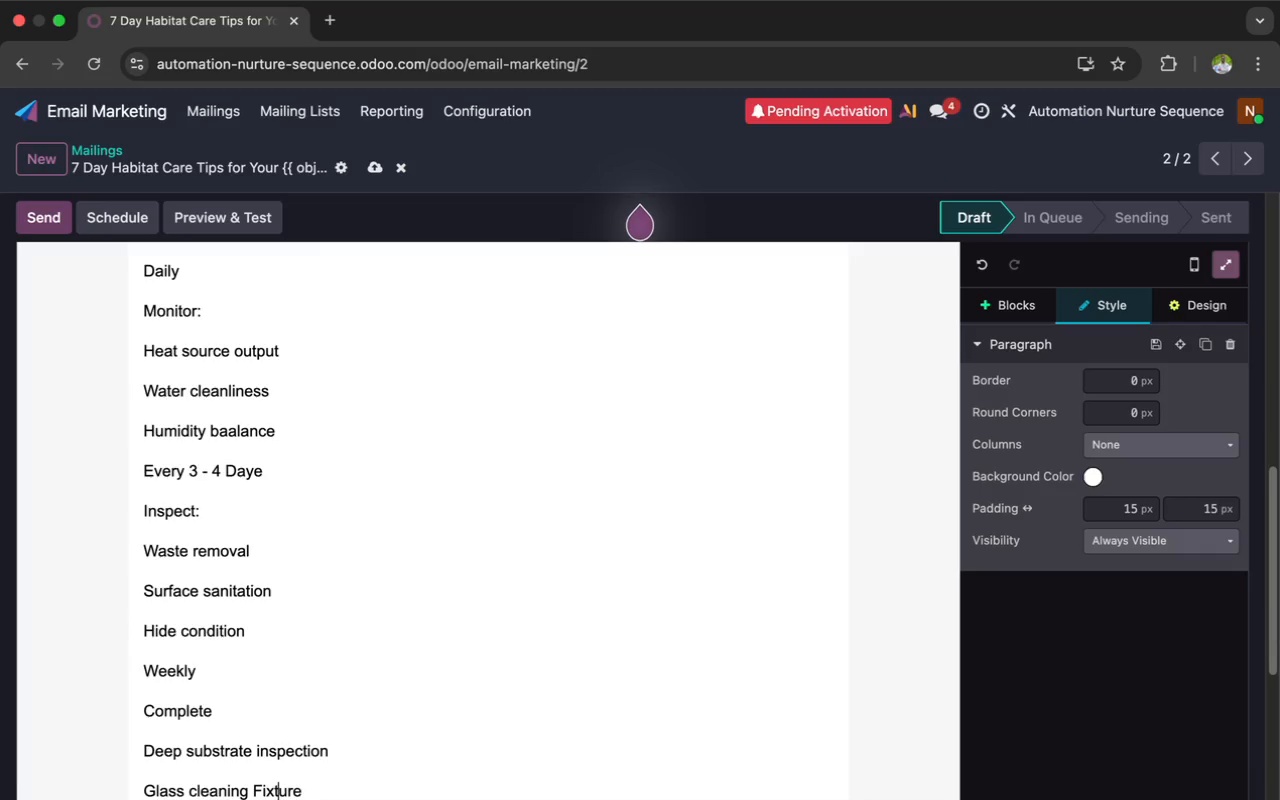 
key(ArrowLeft)
 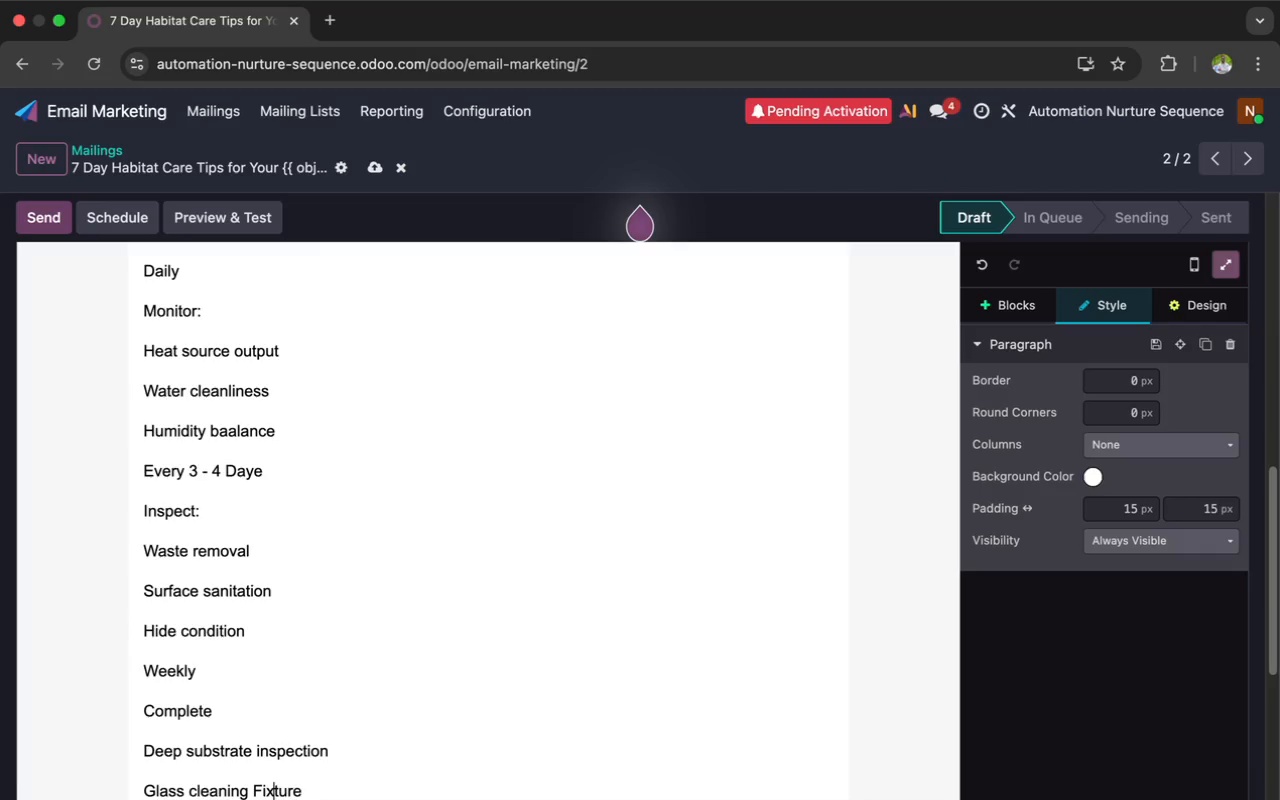 
key(ArrowLeft)
 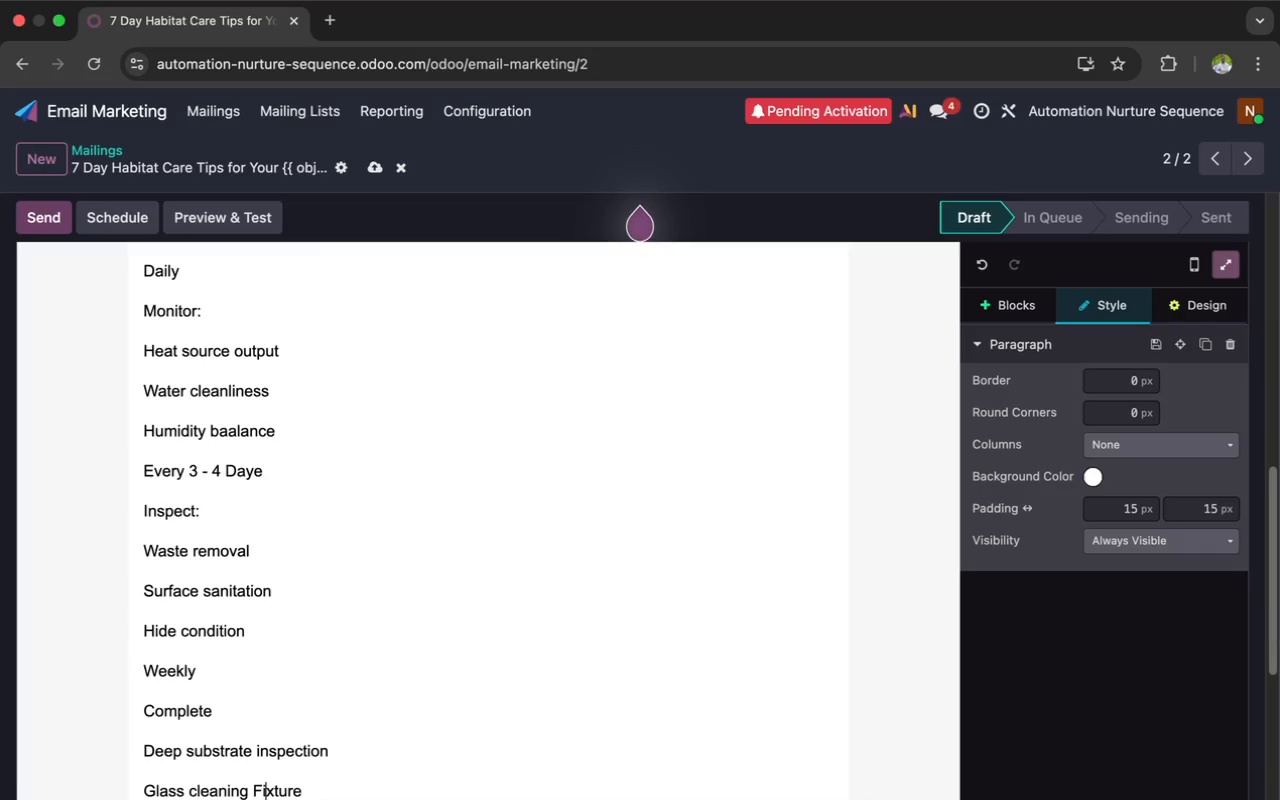 
key(ArrowLeft)
 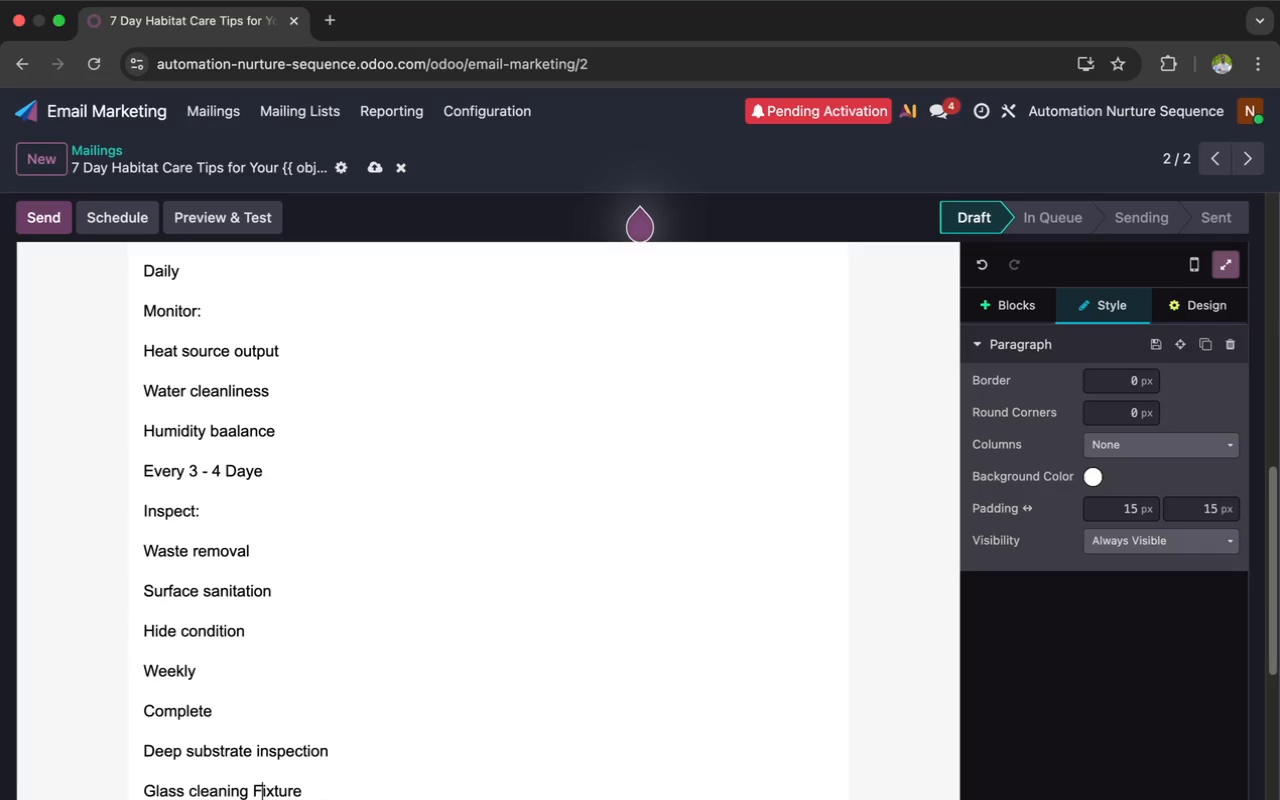 
key(ArrowLeft)
 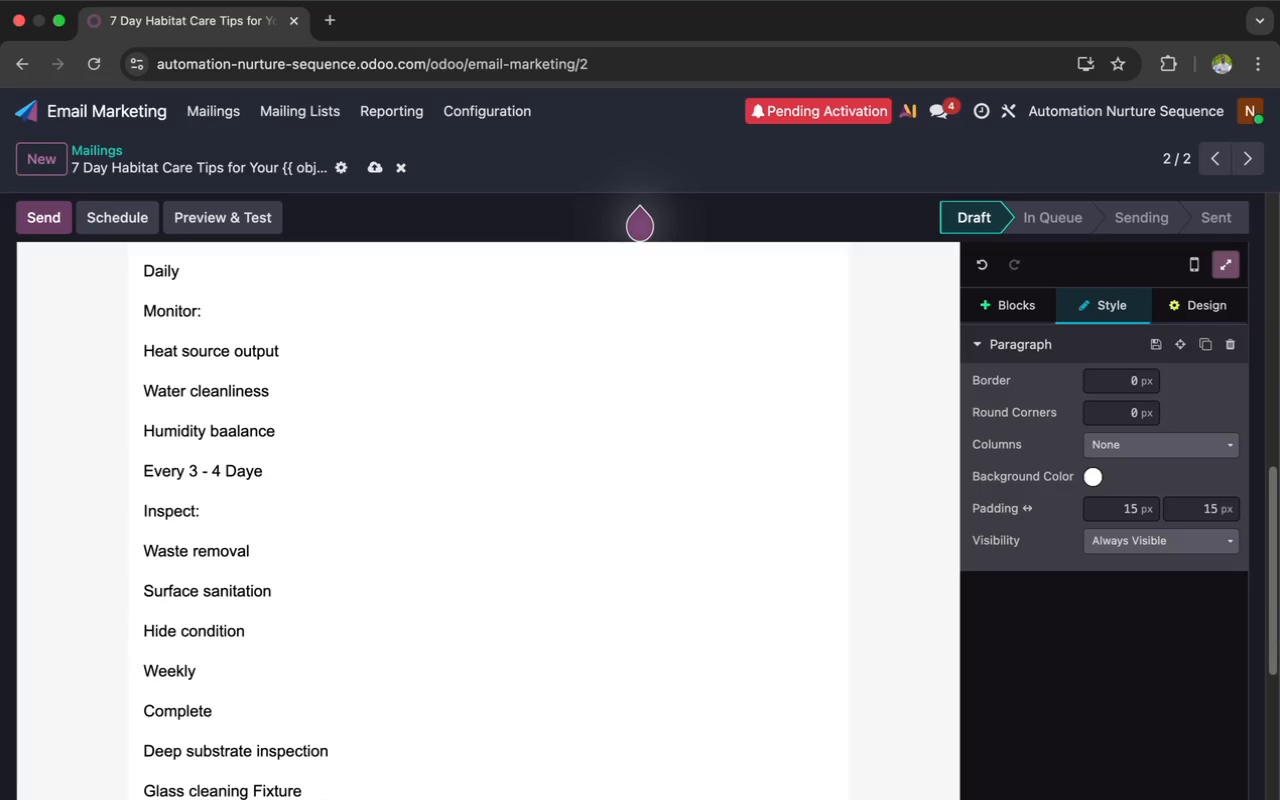 
key(Enter)
 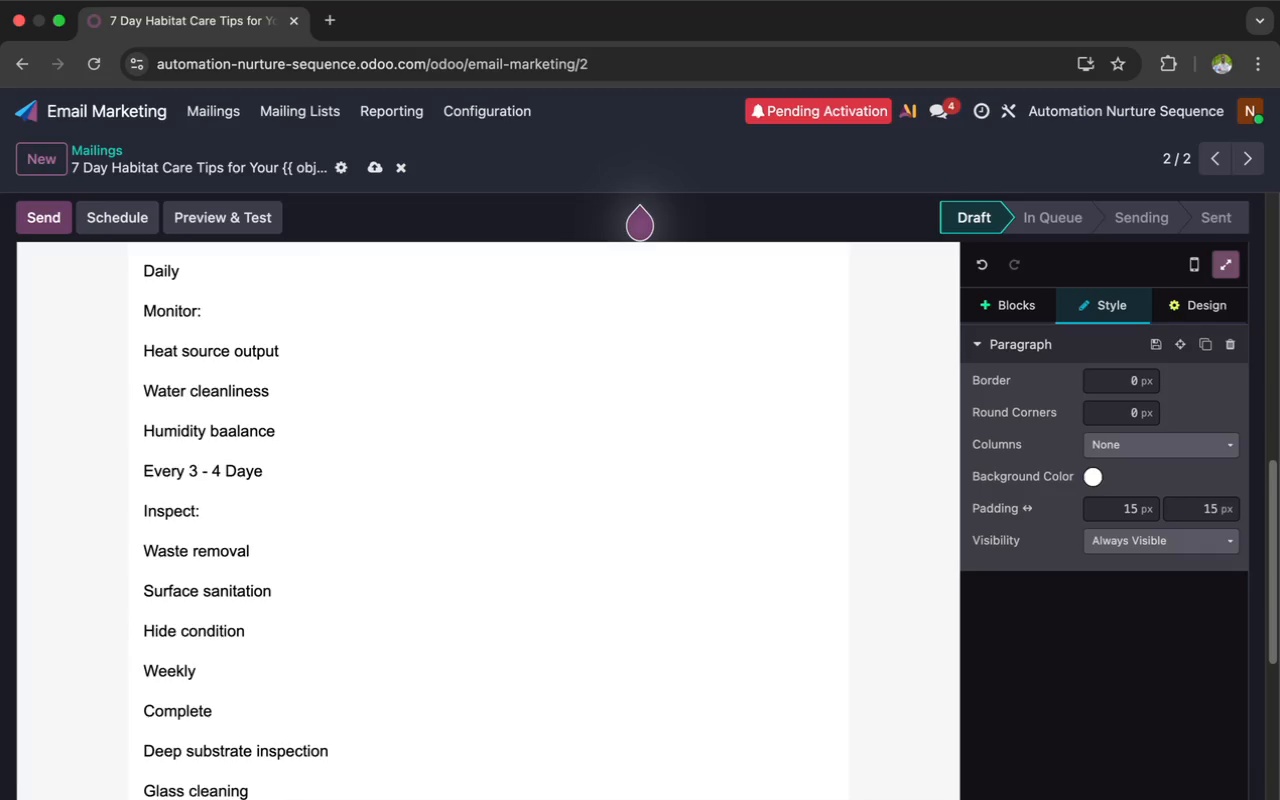 
scroll: coordinate [137, 545], scroll_direction: down, amount: 8.0
 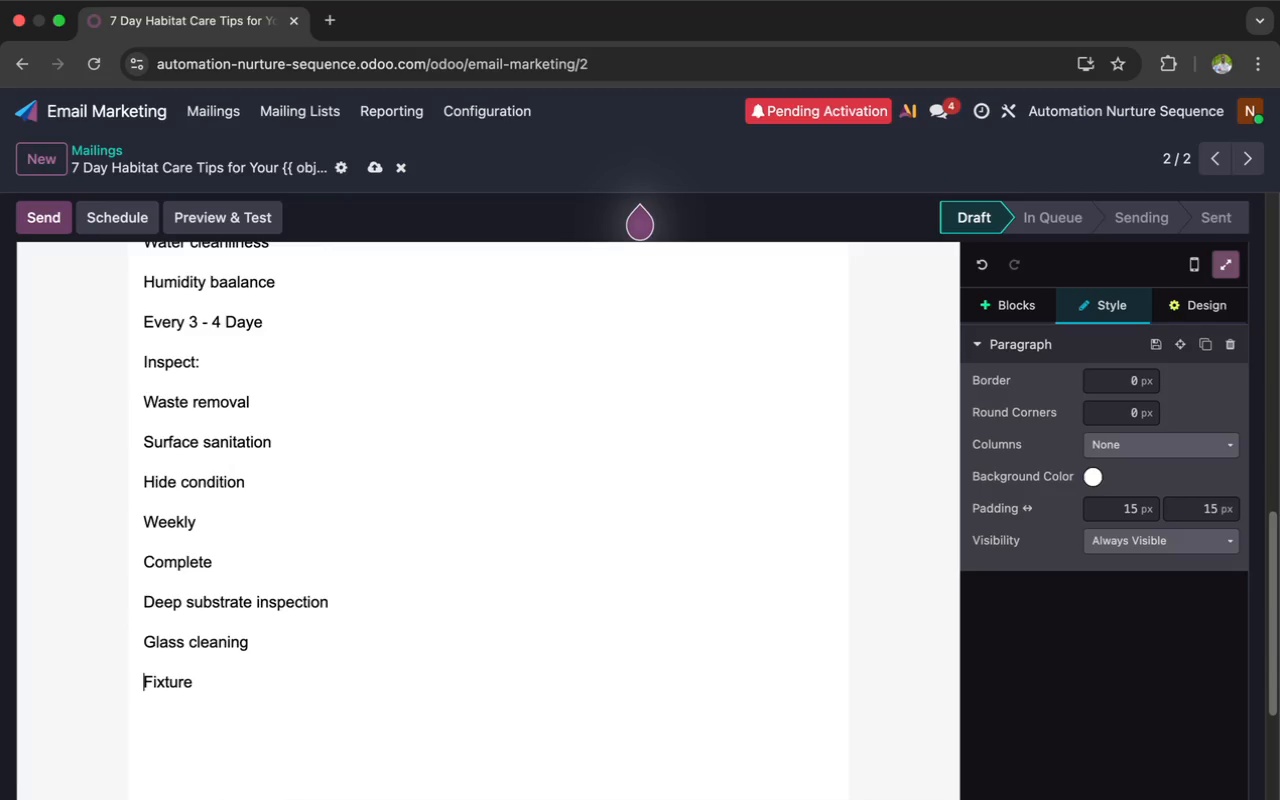 
key(ArrowRight)
 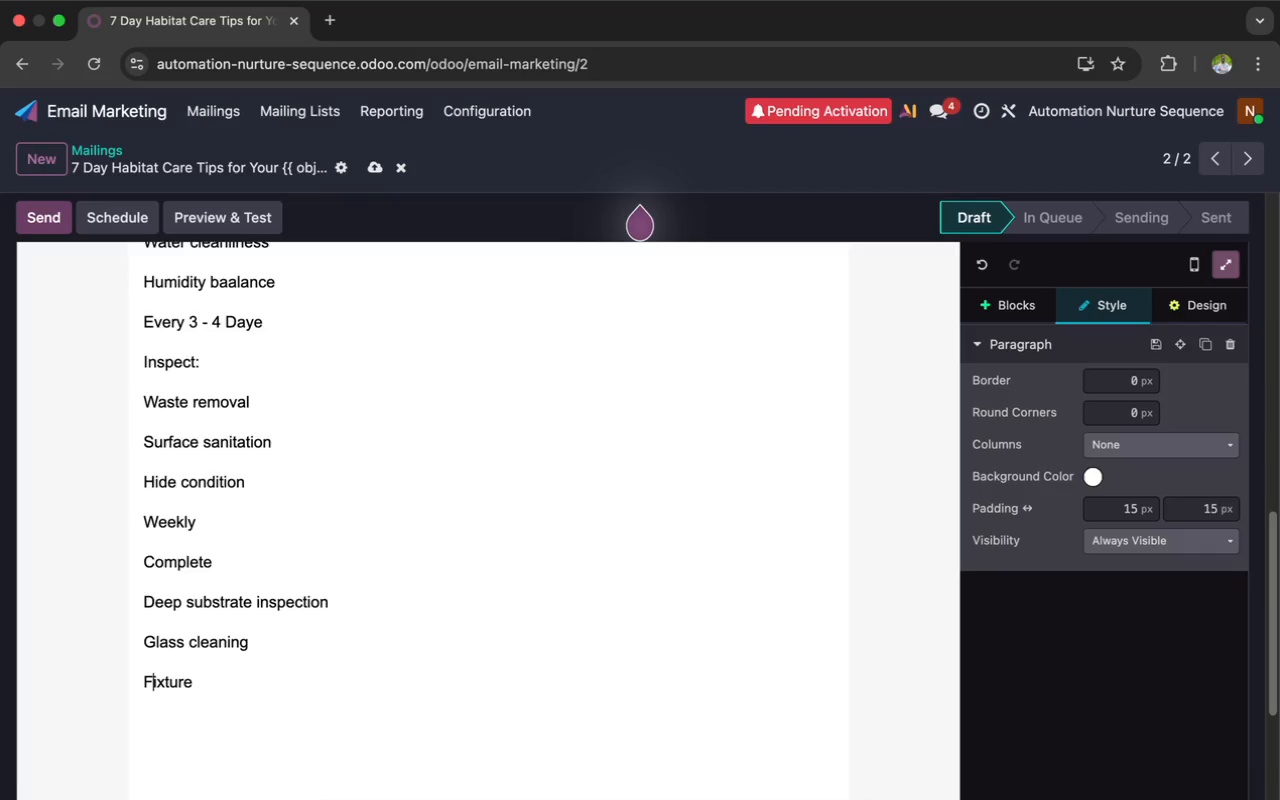 
key(ArrowRight)
 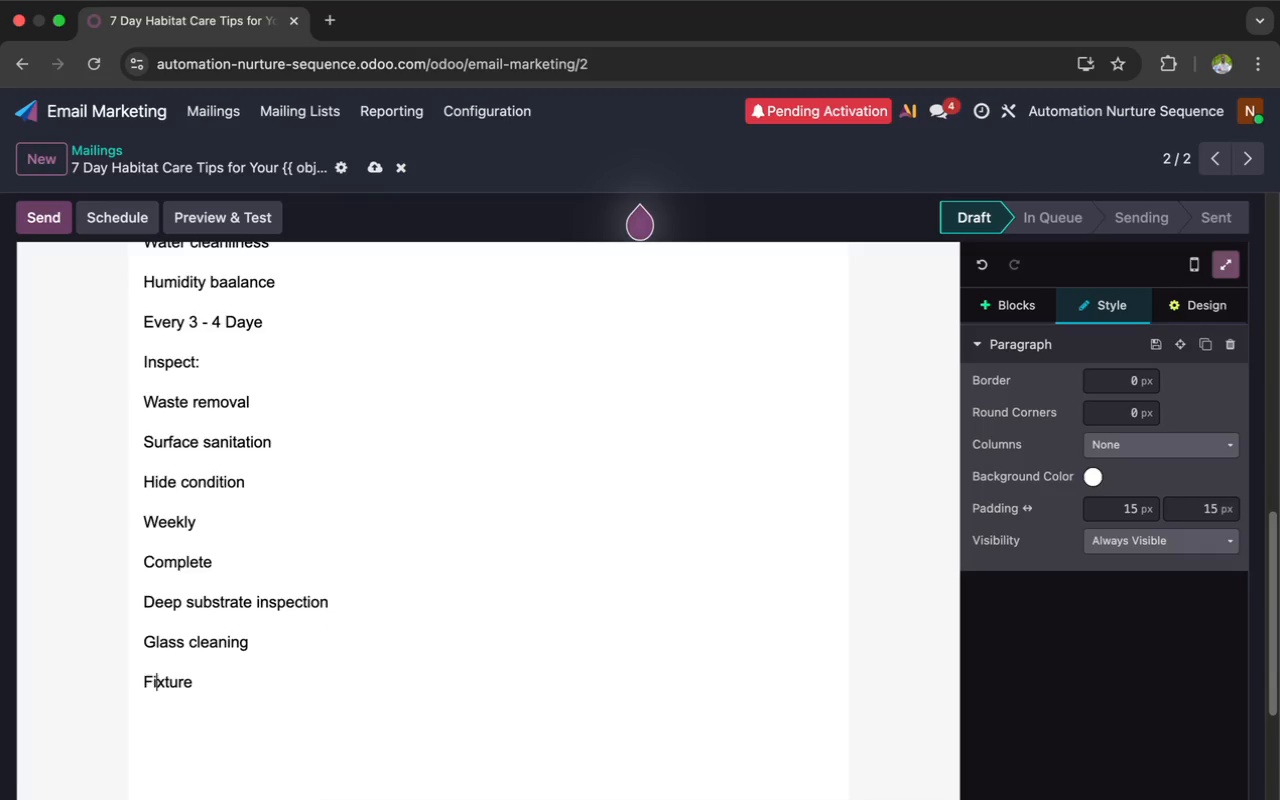 
key(ArrowRight)
 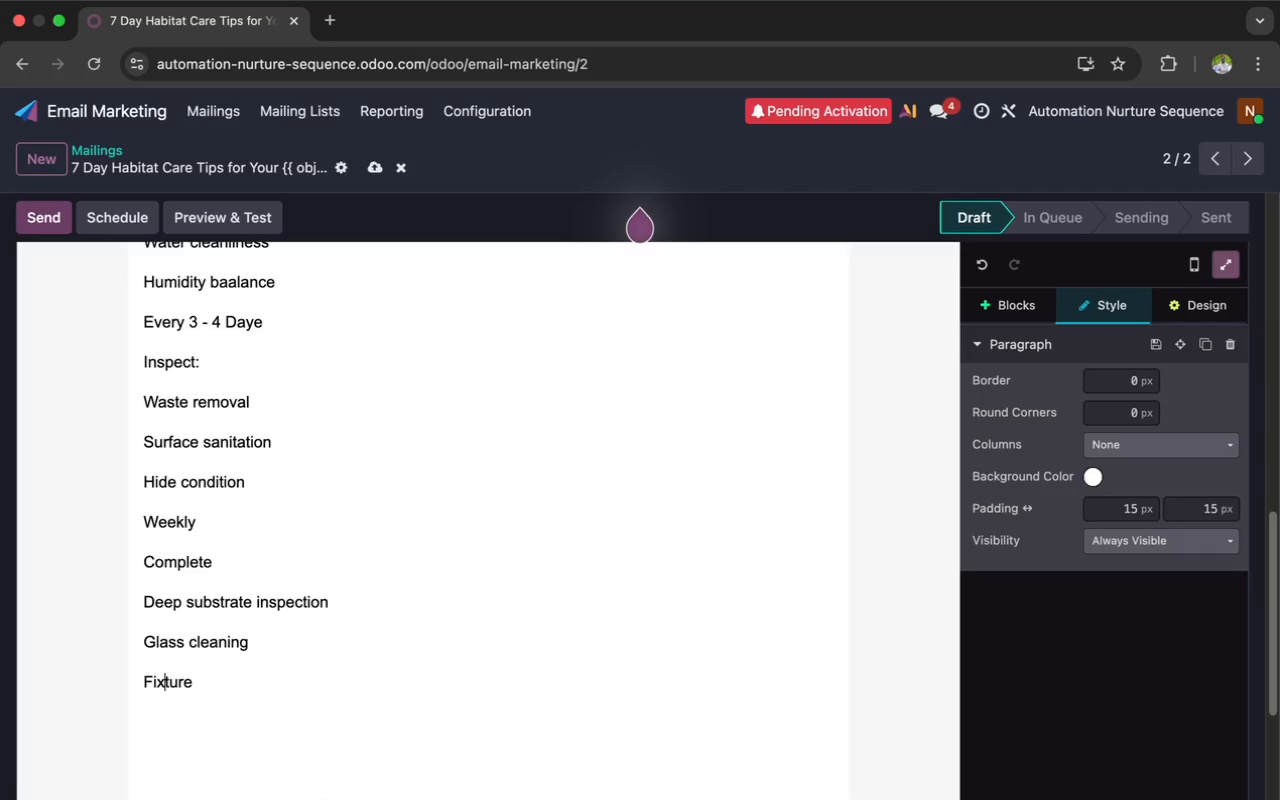 
key(ArrowRight)
 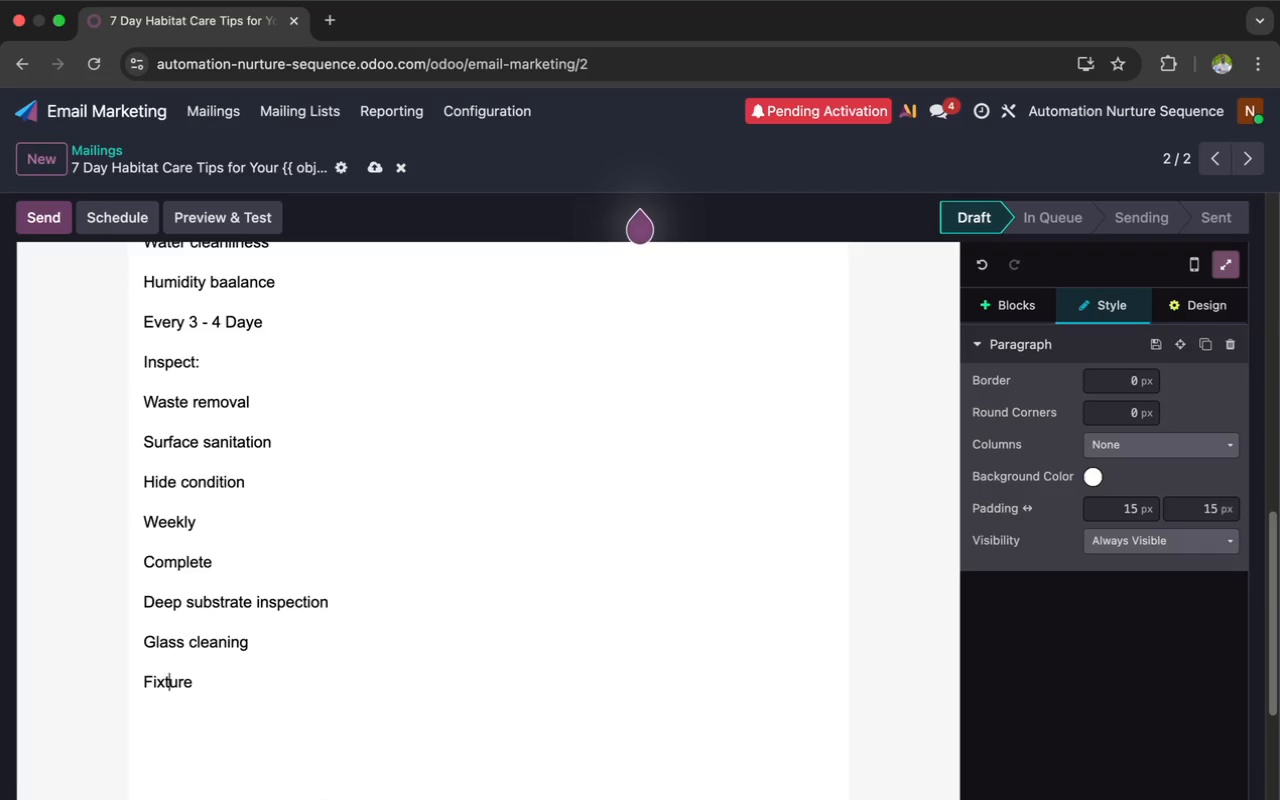 
key(ArrowRight)
 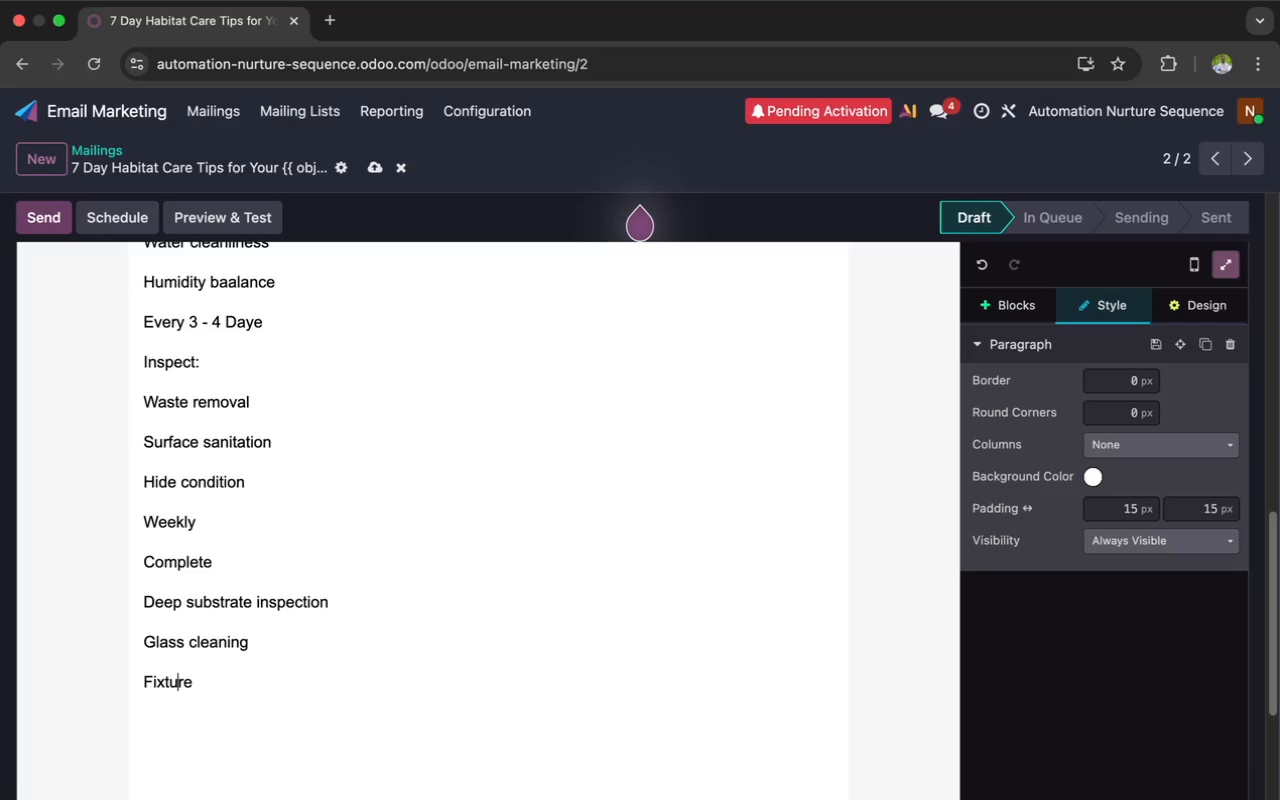 
key(ArrowRight)
 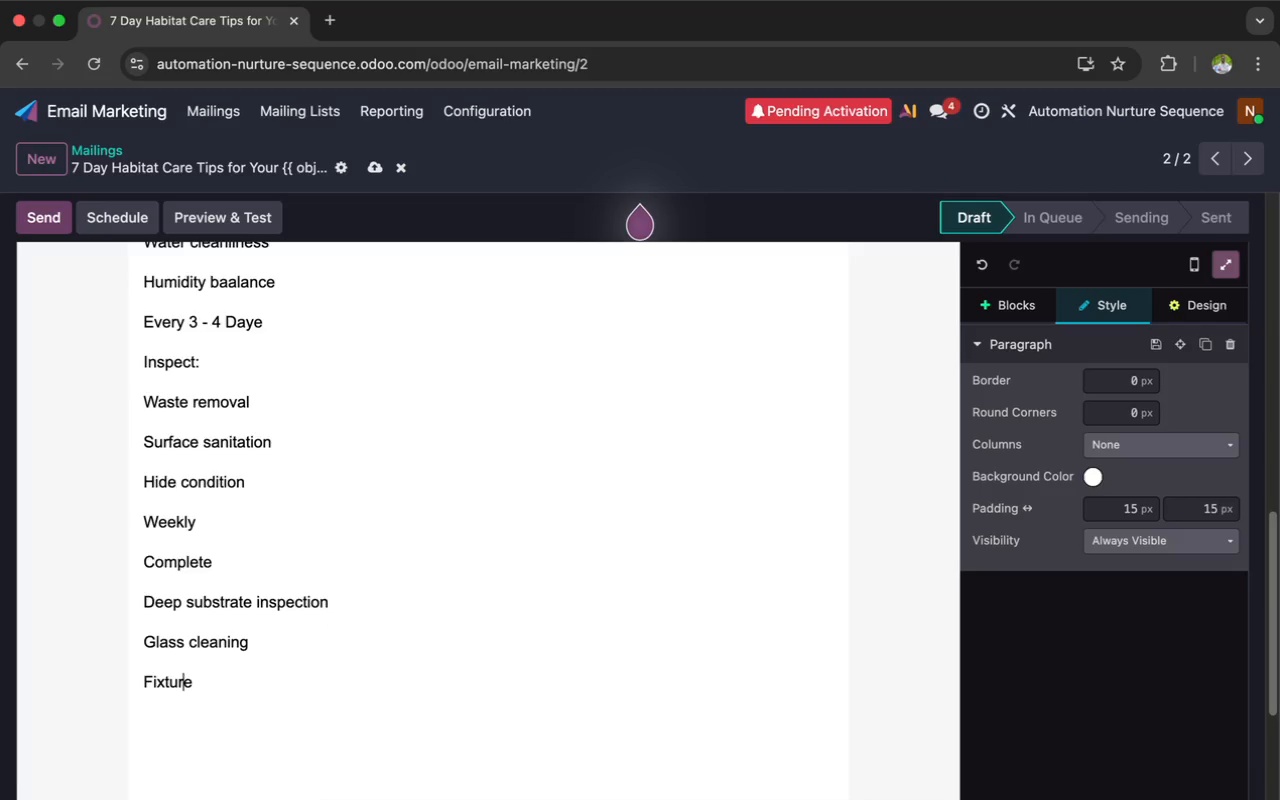 
key(ArrowRight)
 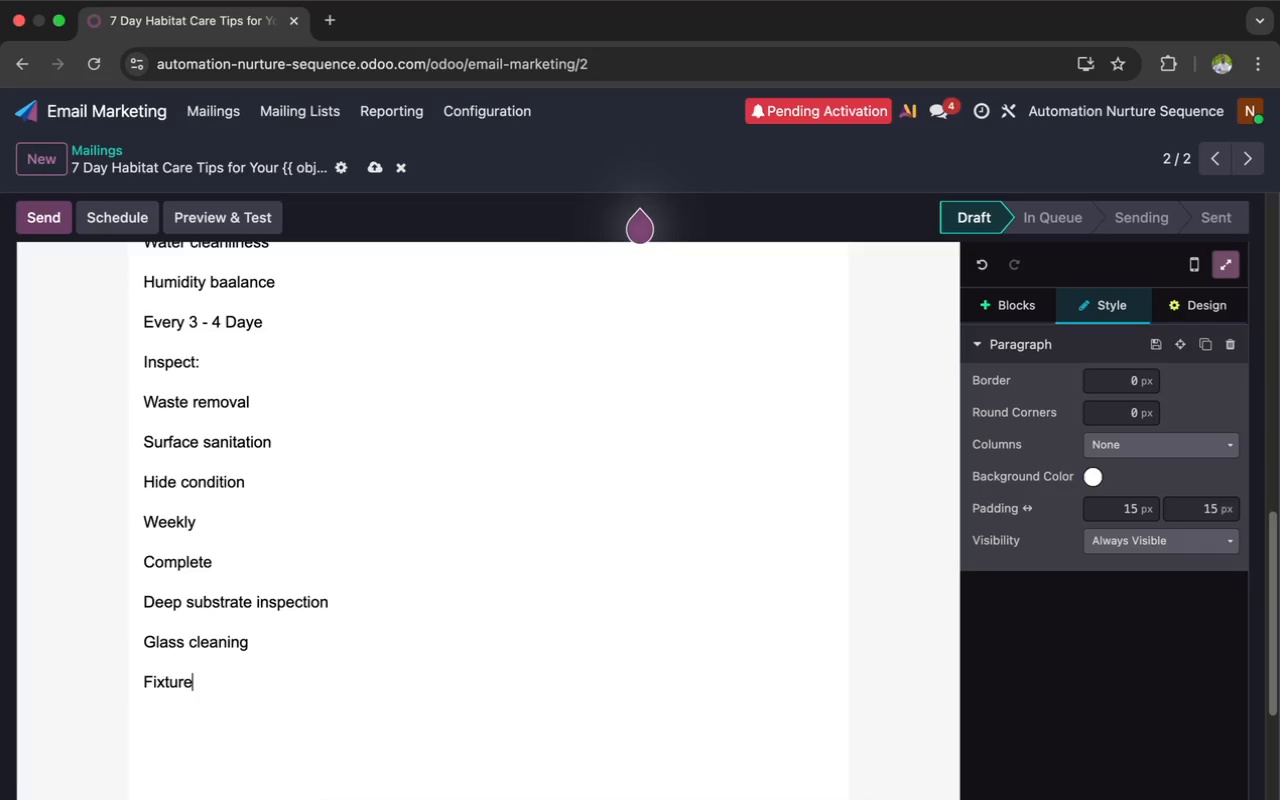 
wait(40.66)
 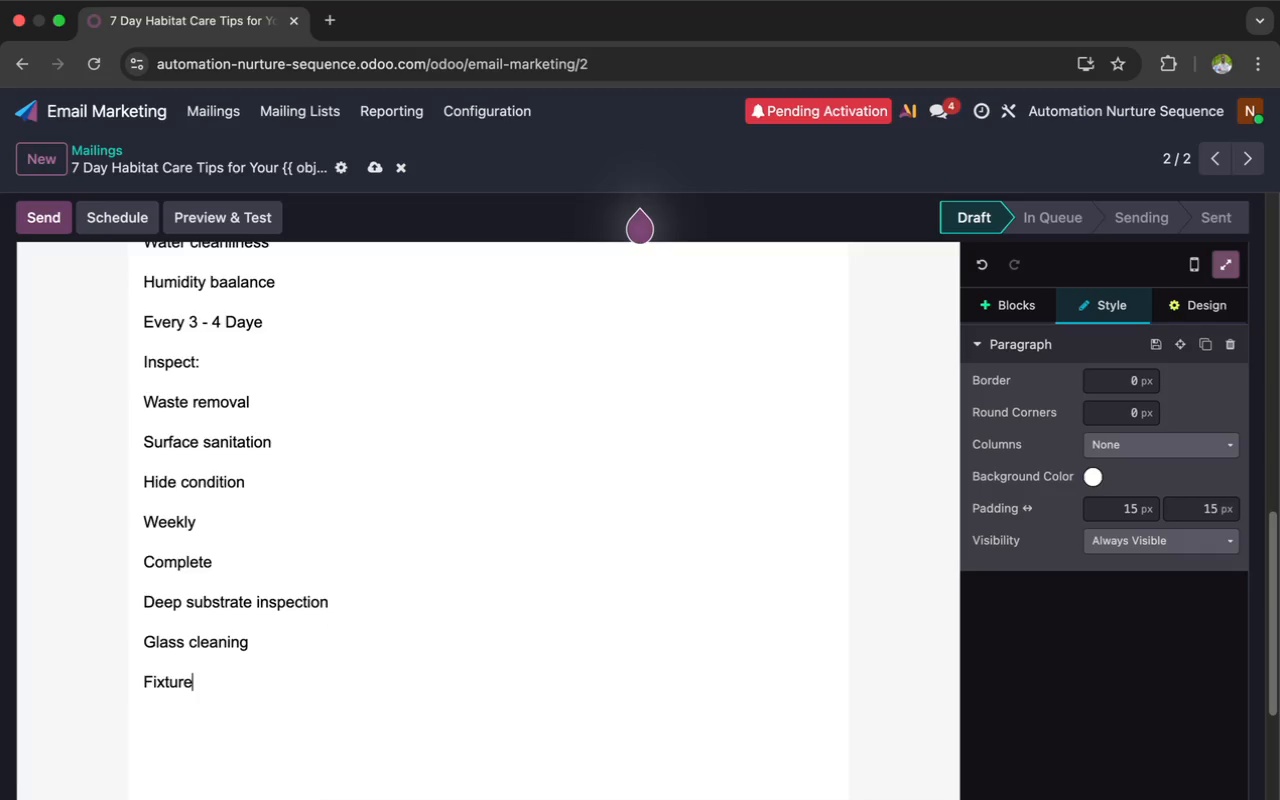 
type( saf)
 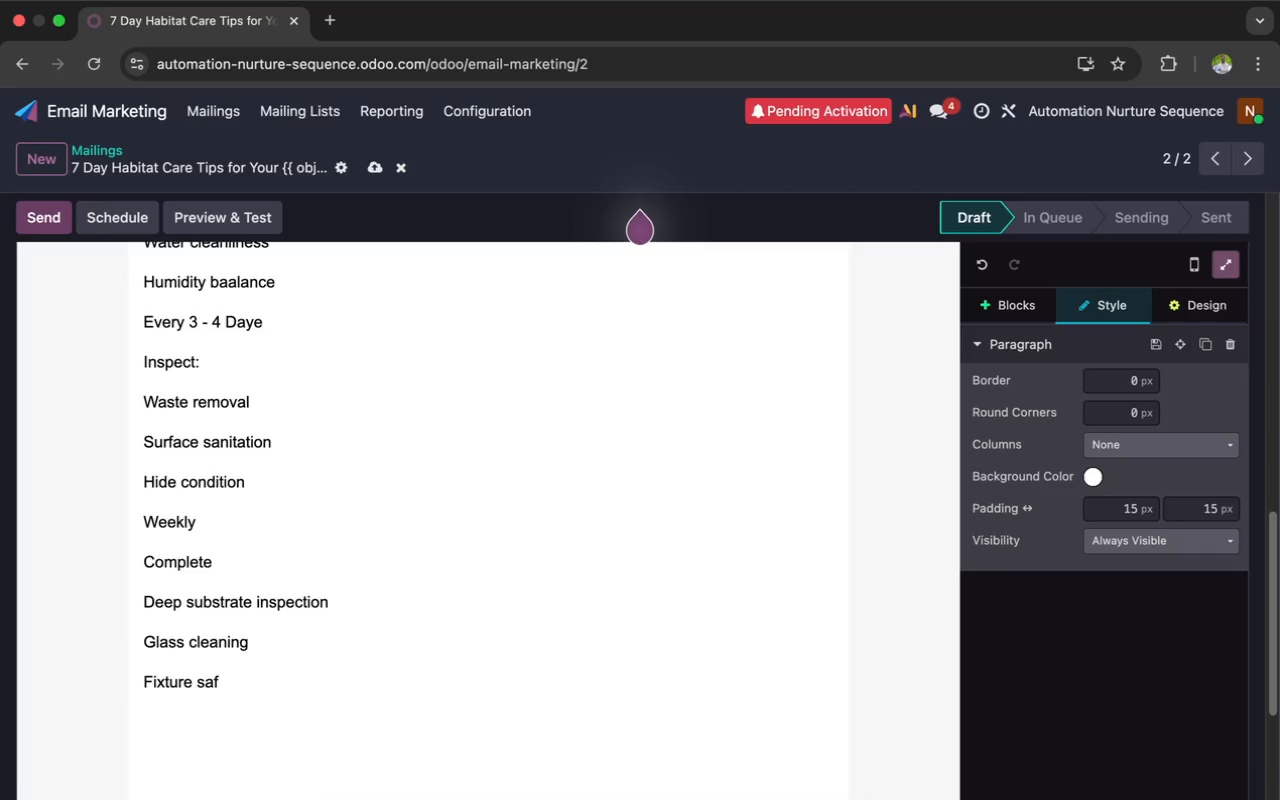 
wait(9.95)
 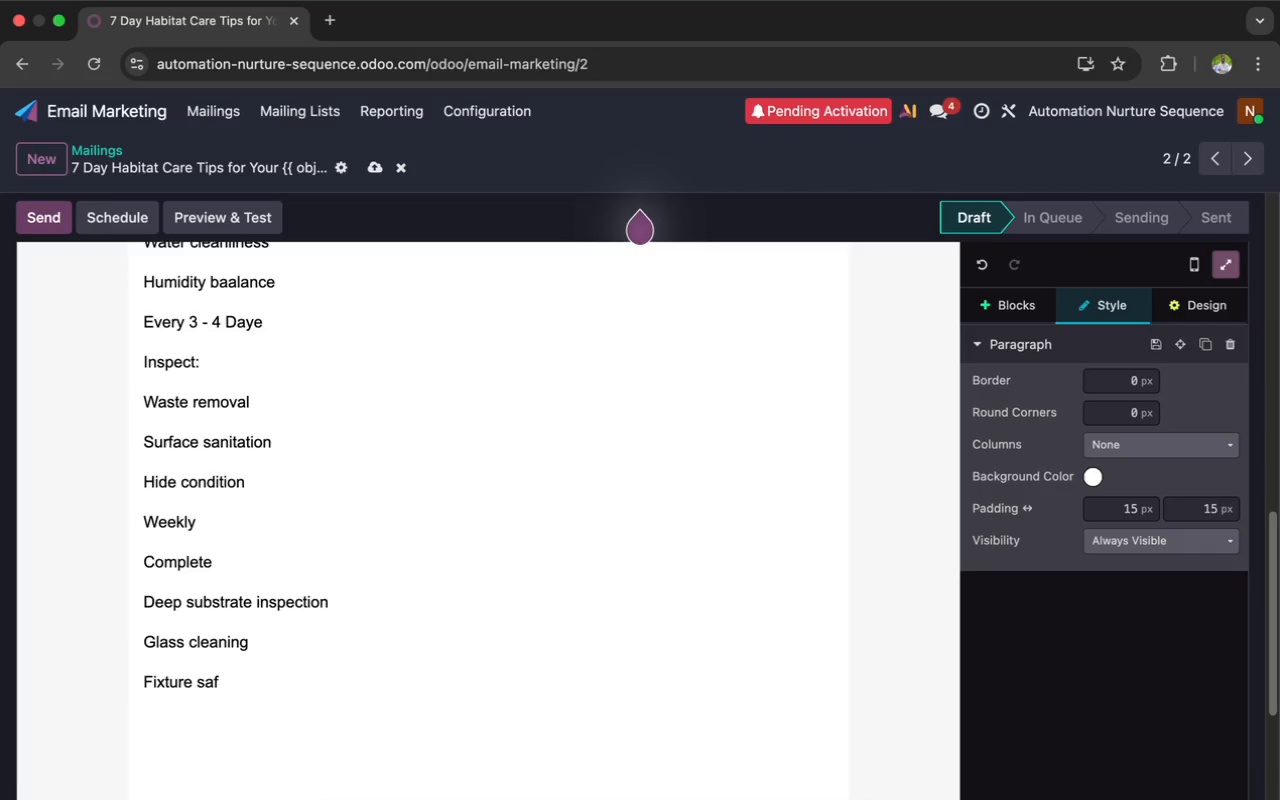 
key(E)
 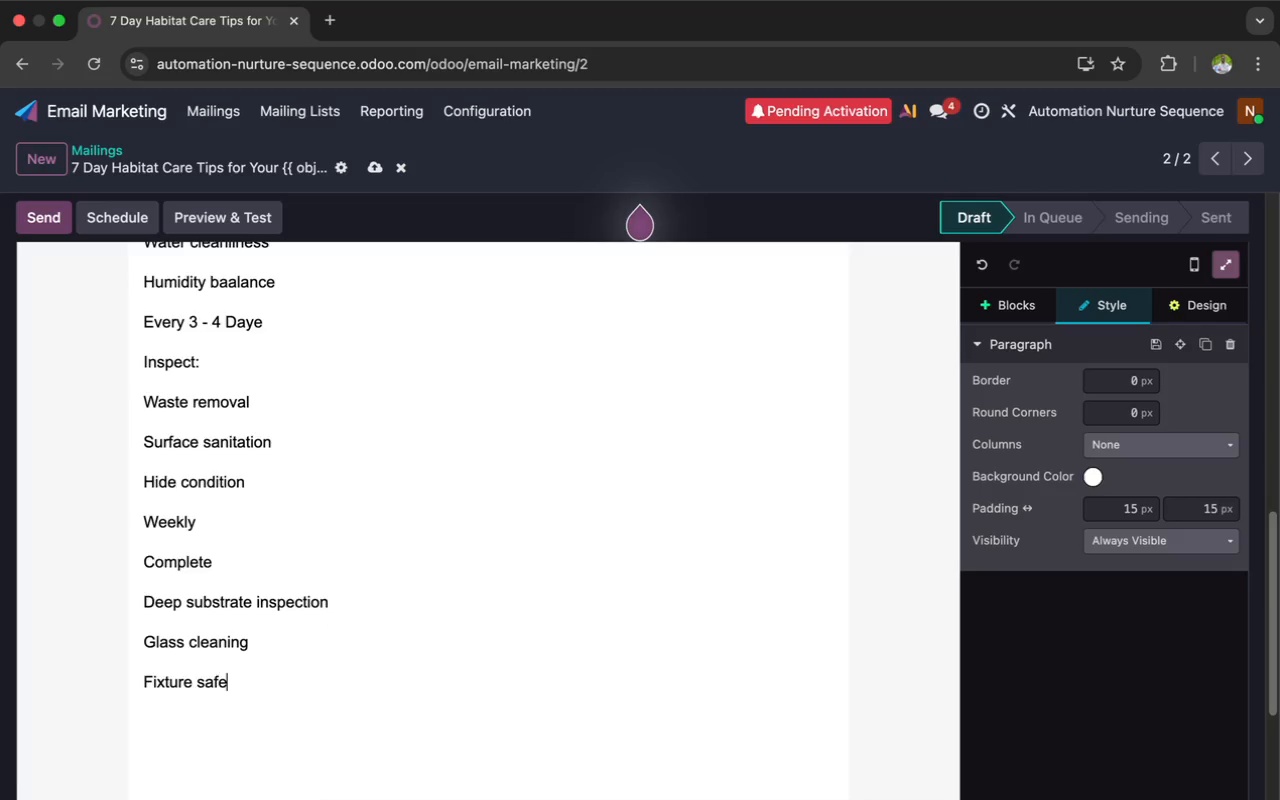 
wait(8.8)
 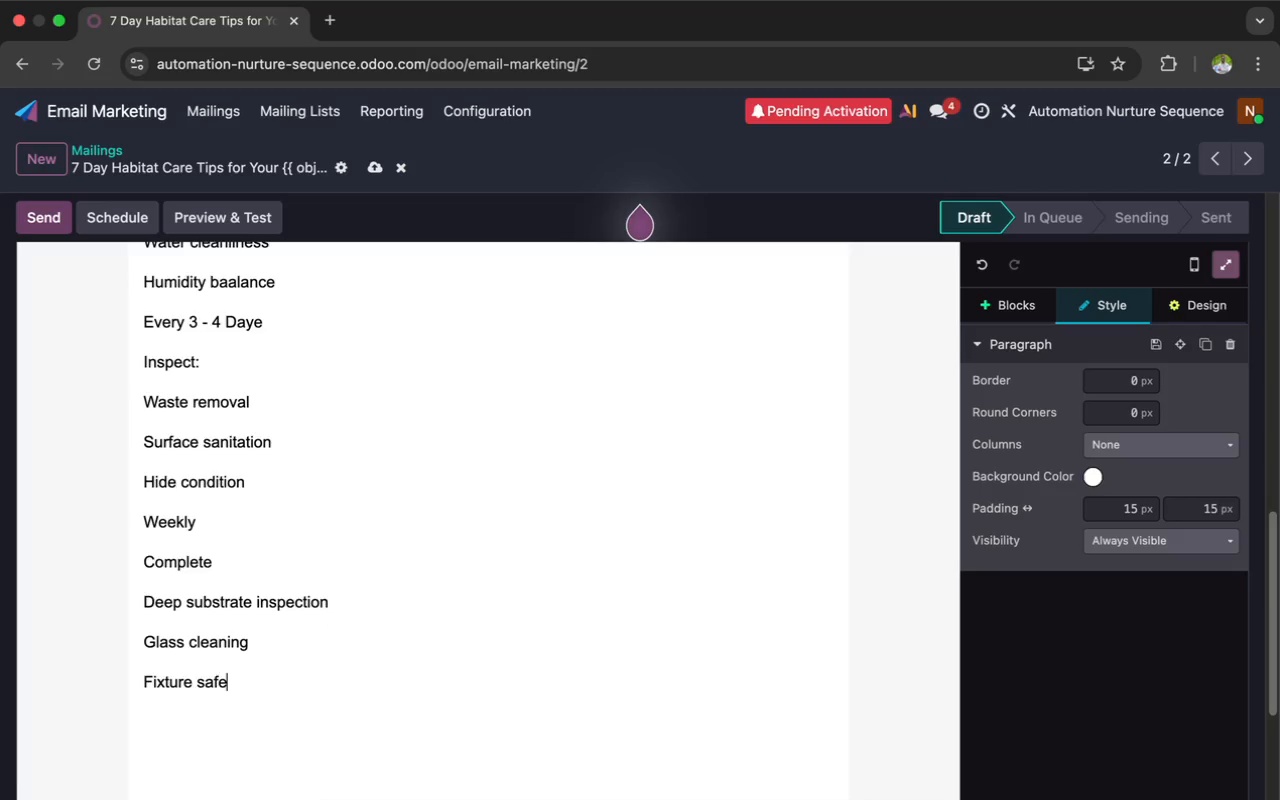 
type(ty check)
 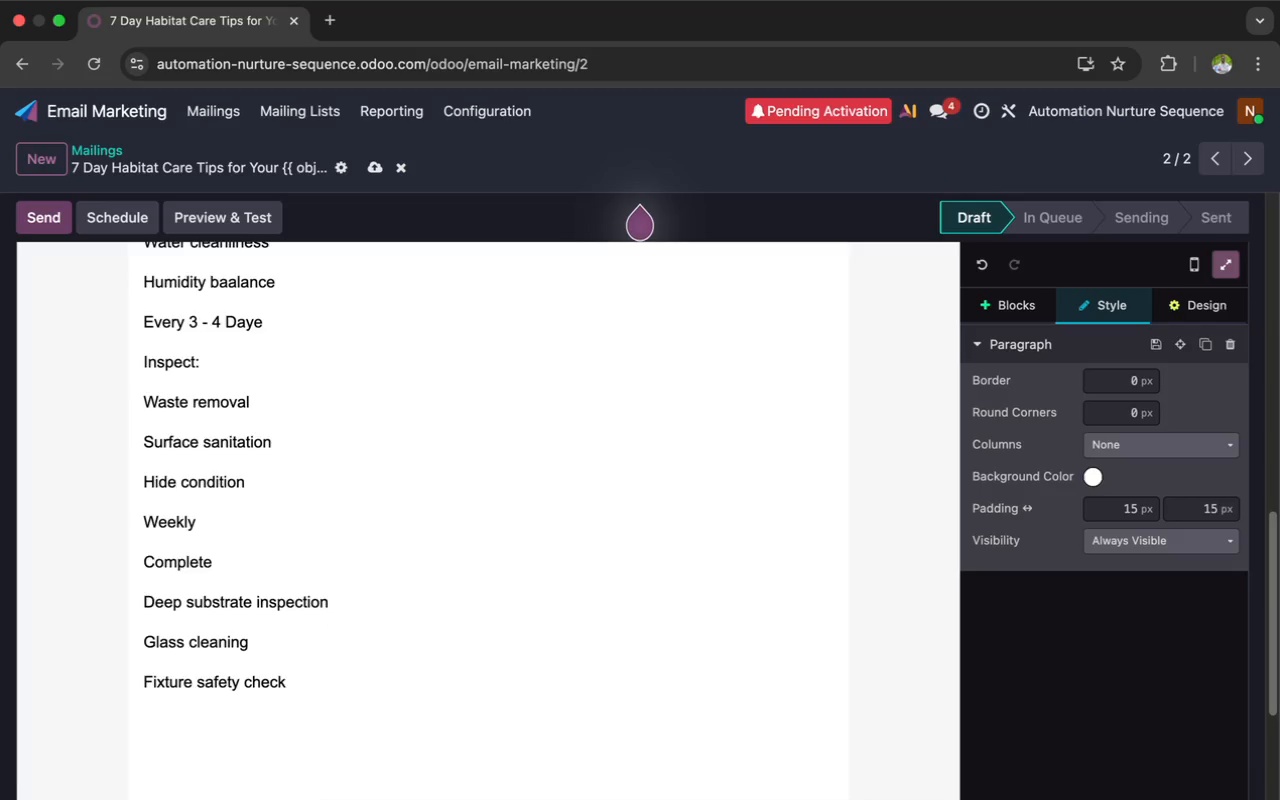 
key(Enter)
 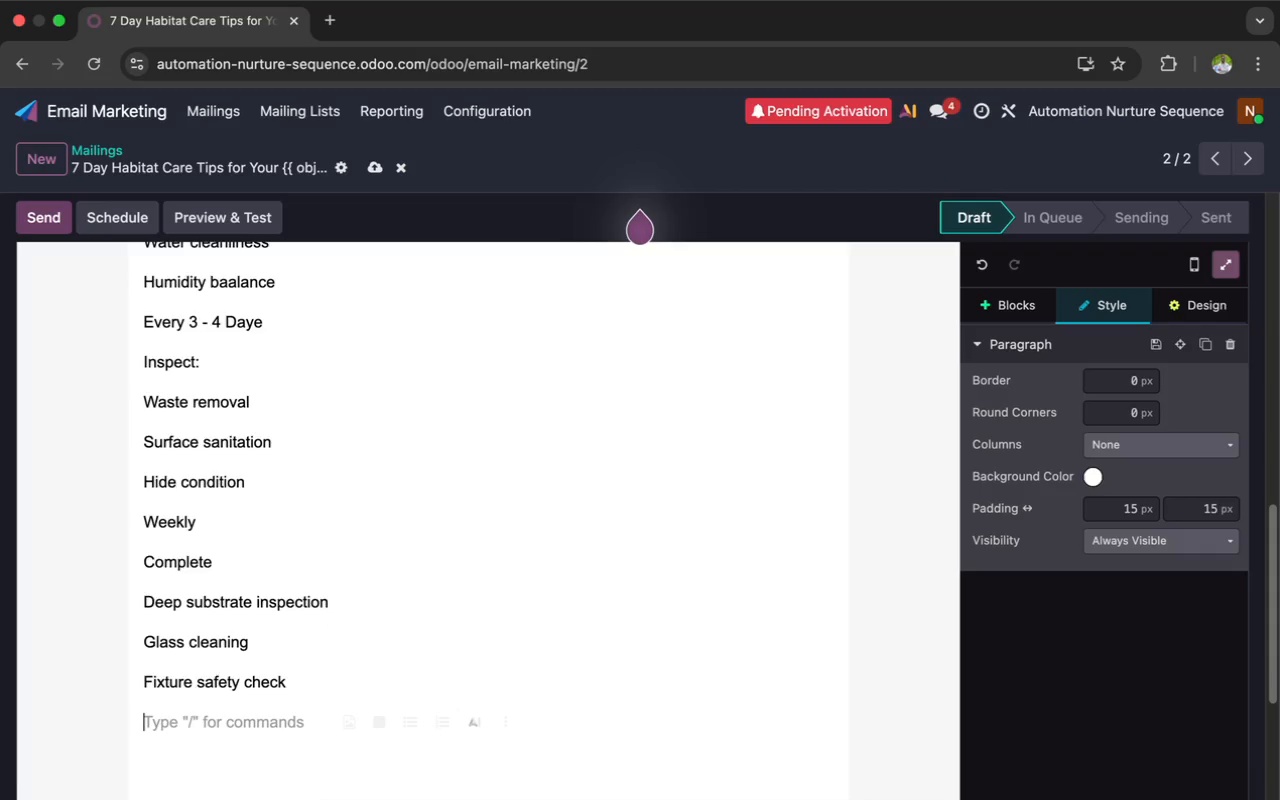 
wait(12.75)
 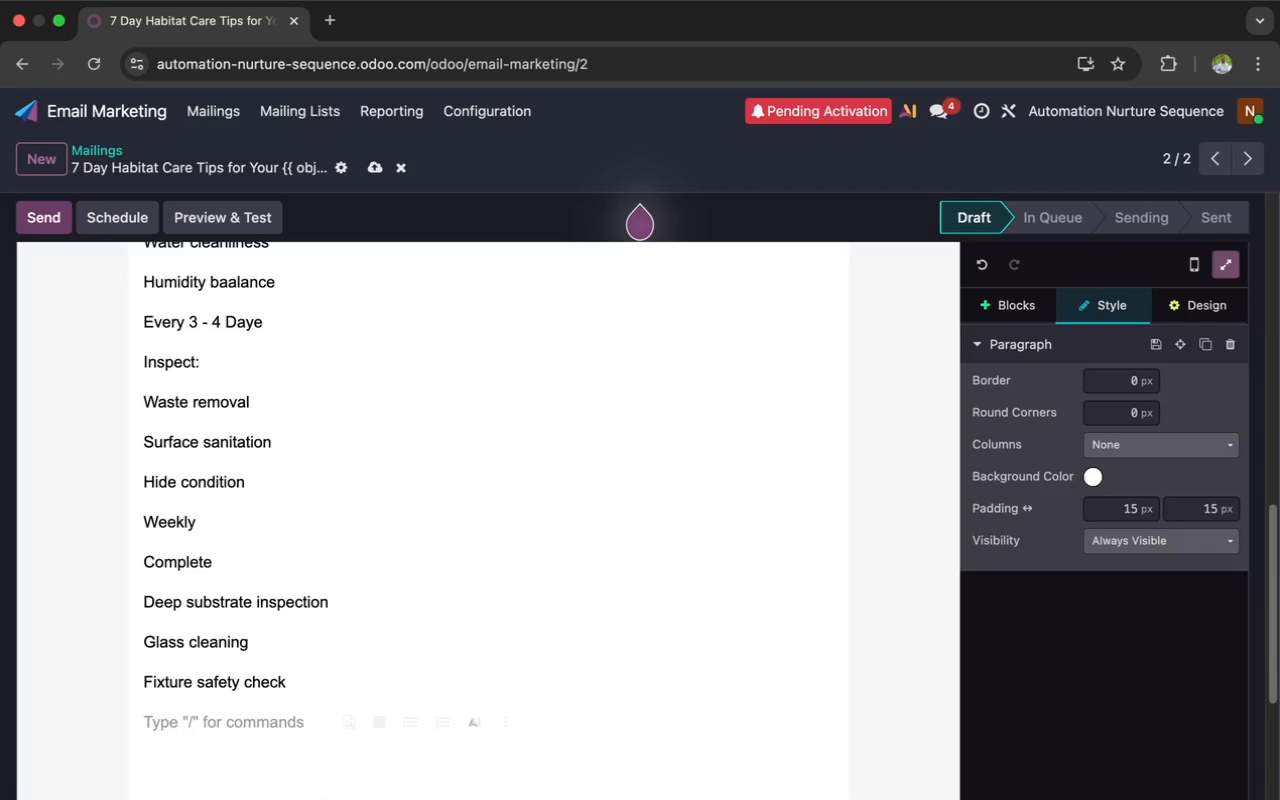 
type(Replace UVB & Heat Sources On Schedule)
 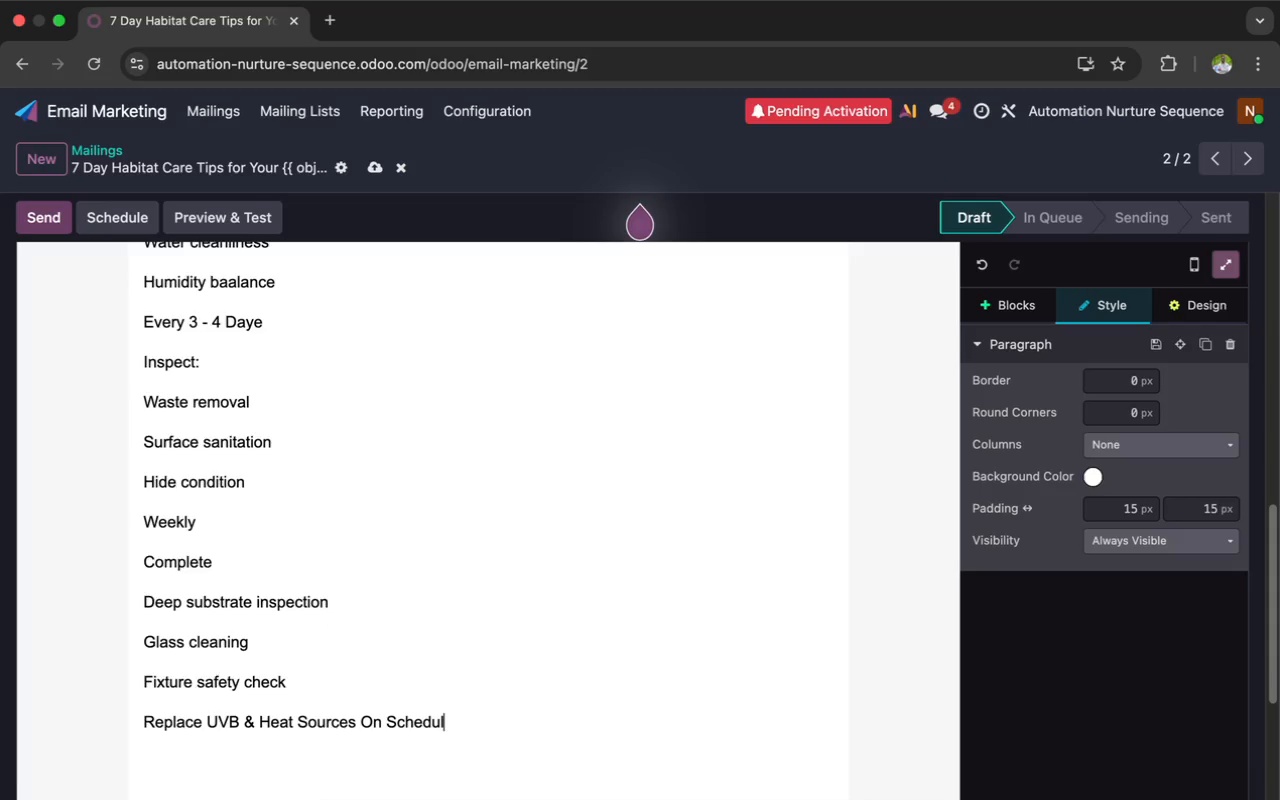 
key(Enter)
 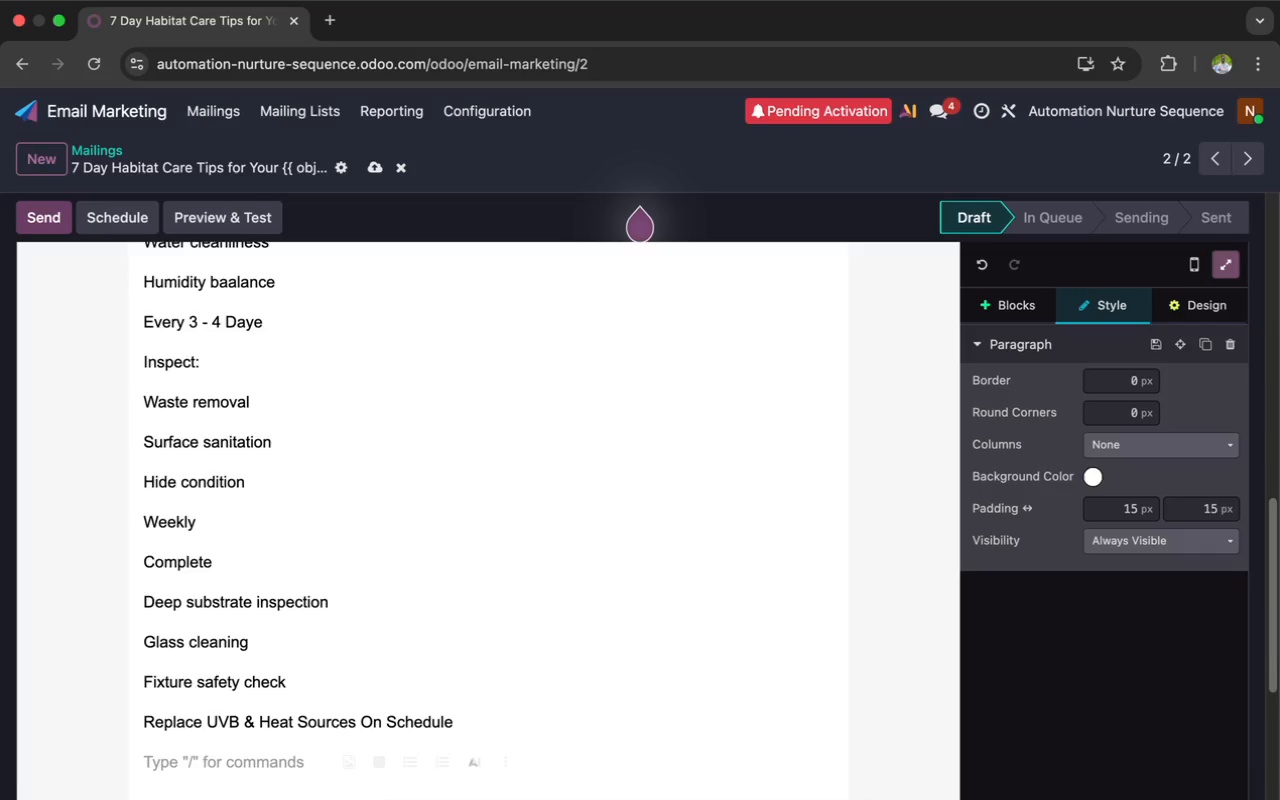 
type(Eve)
 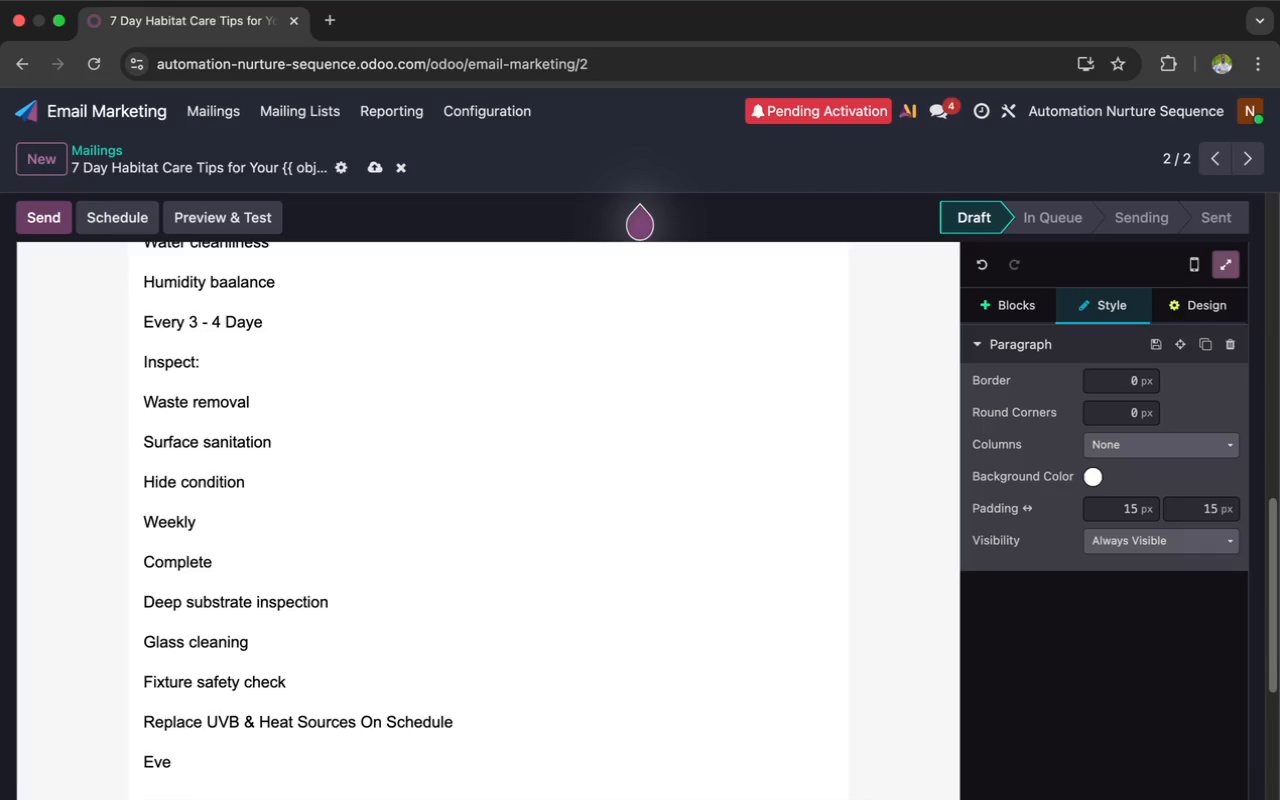 
key(N)
 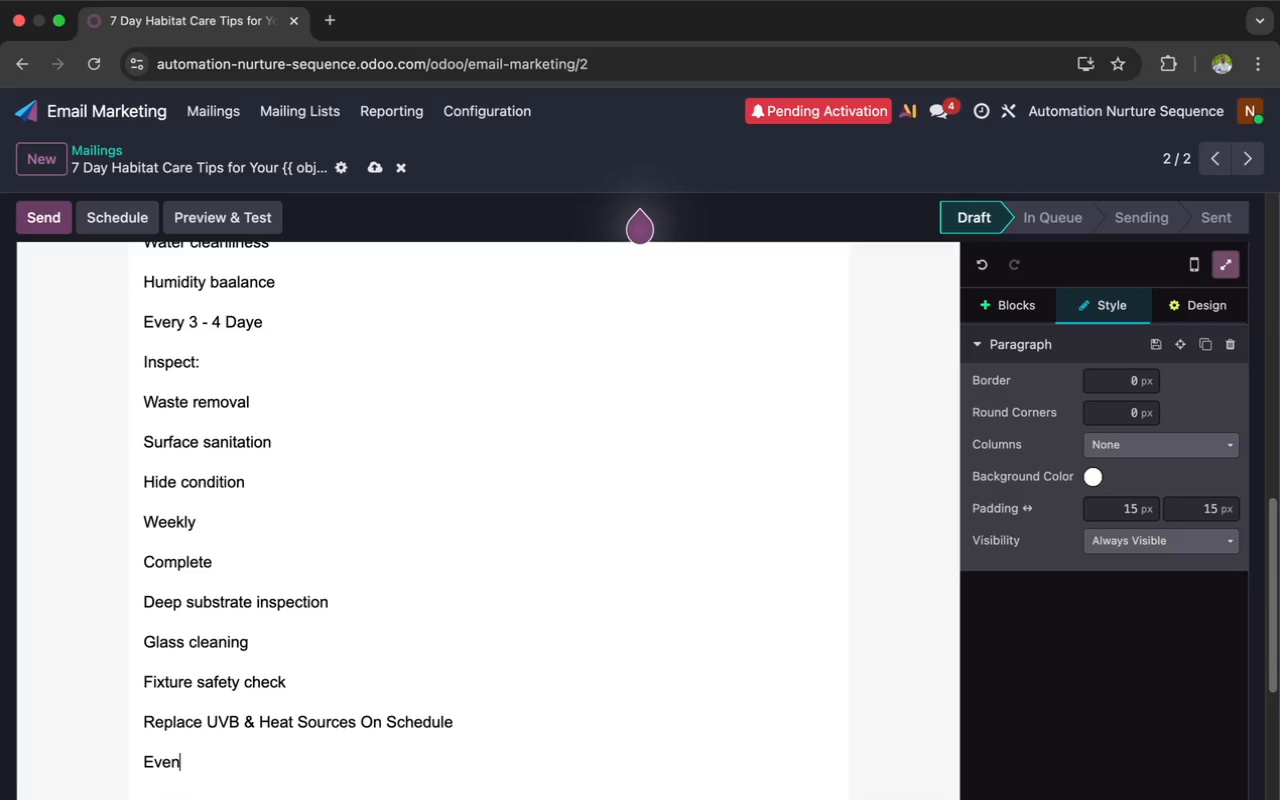 
type( if bulbs)
 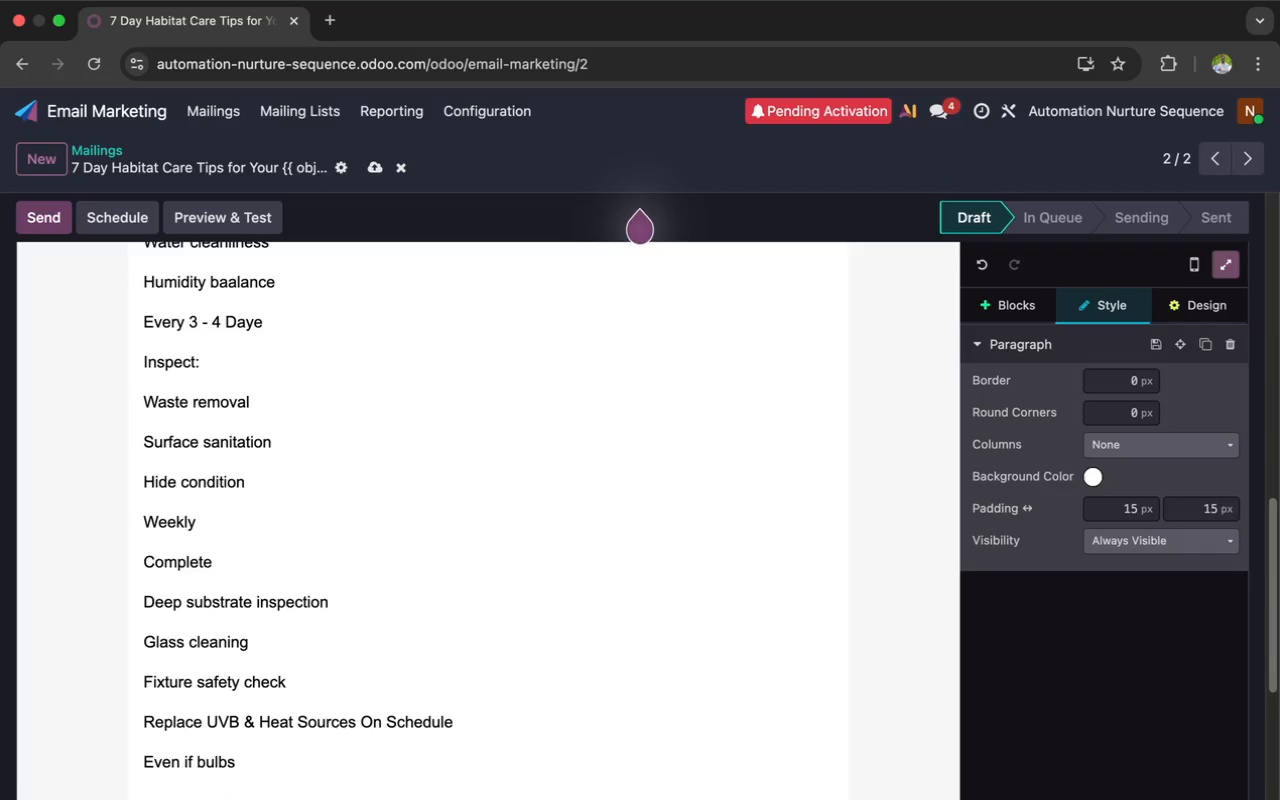 
wait(17.12)
 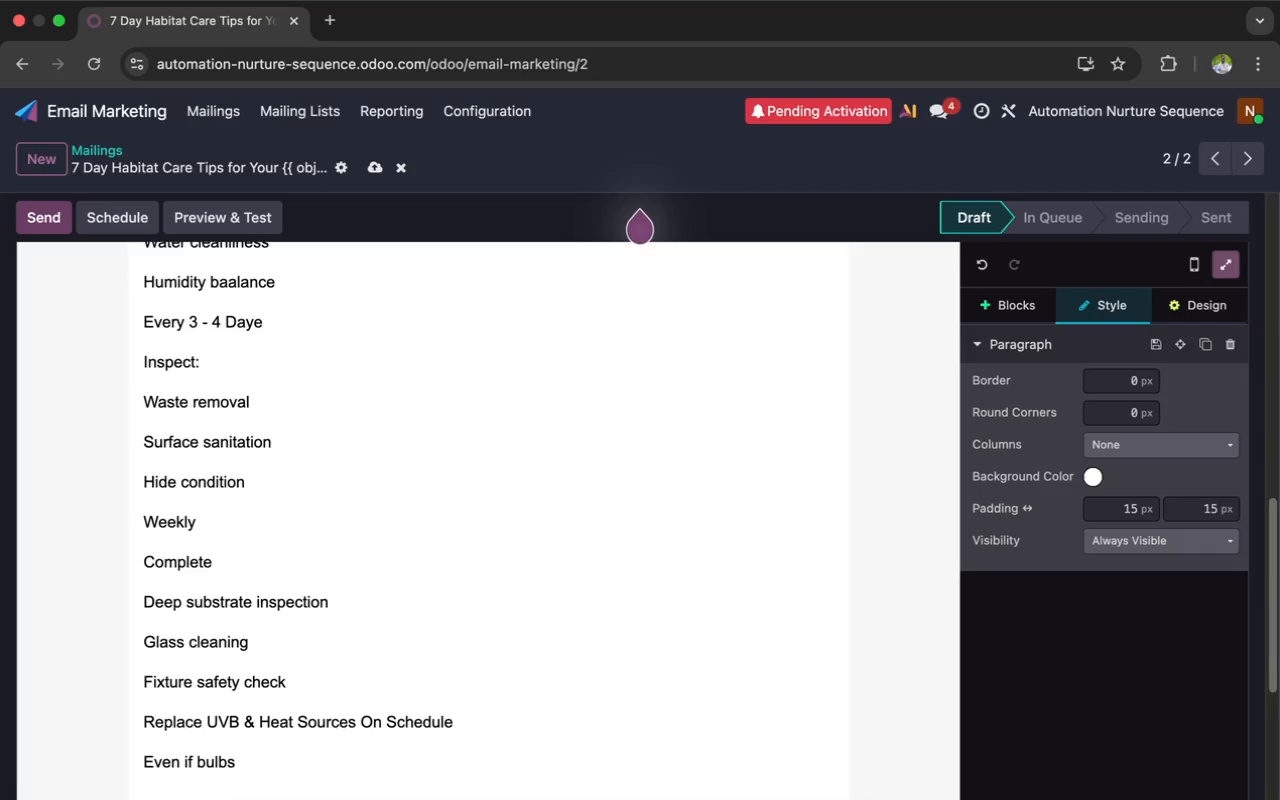 
type( still shine, outpi)
key(Backspace)
type(ut str)
 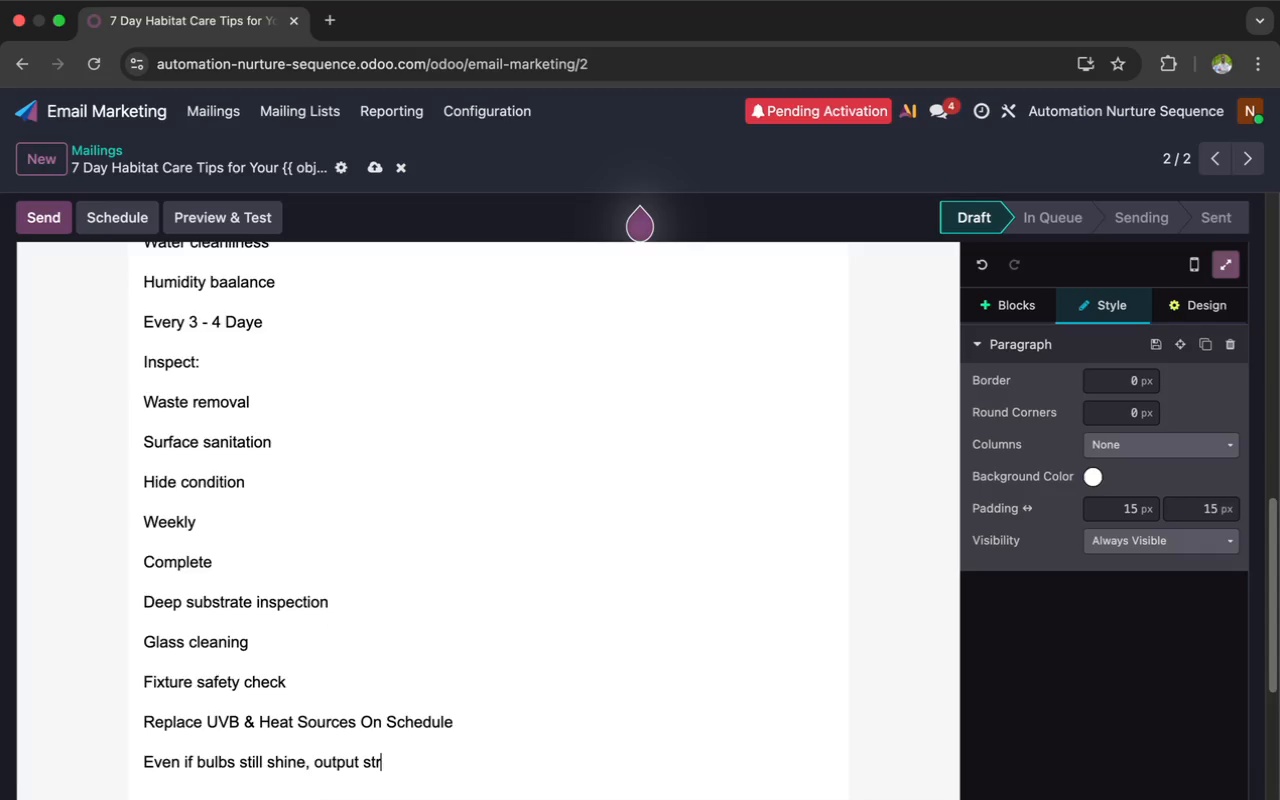 
wait(7.55)
 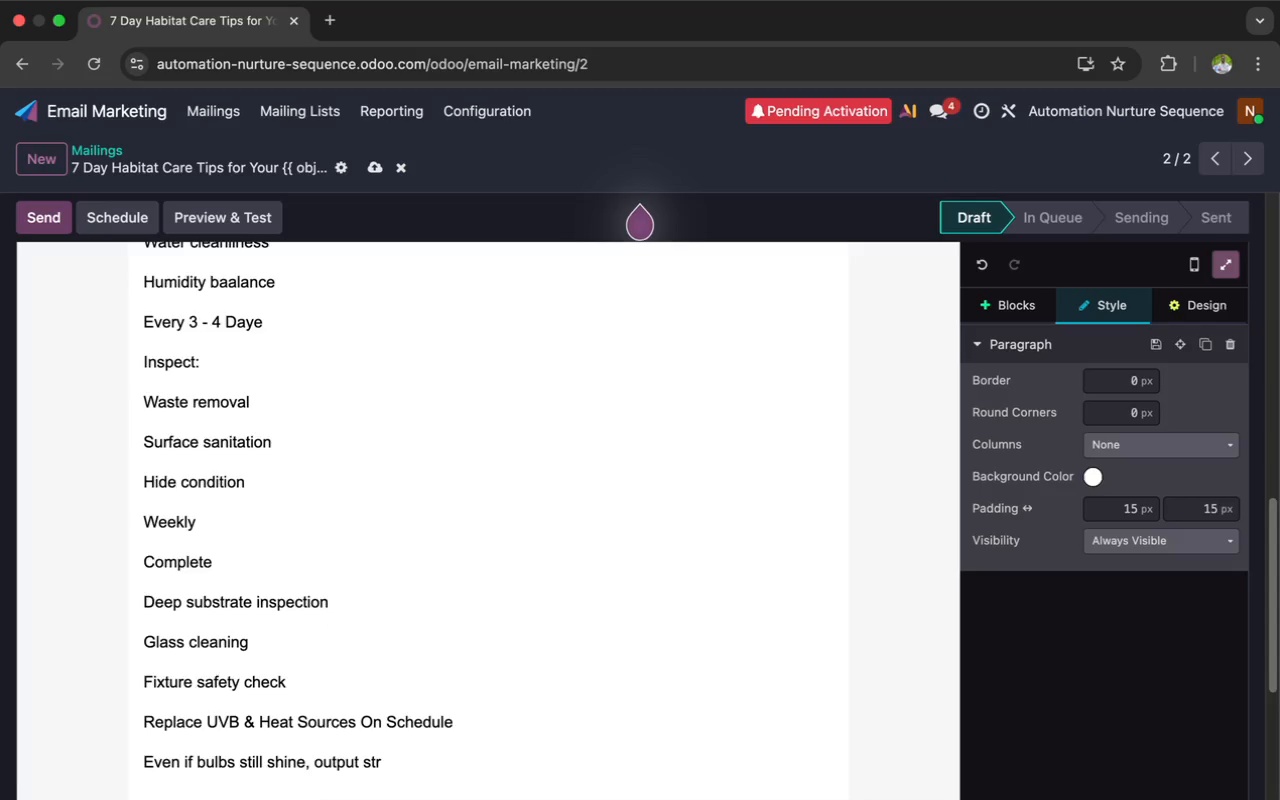 
type(ength)
 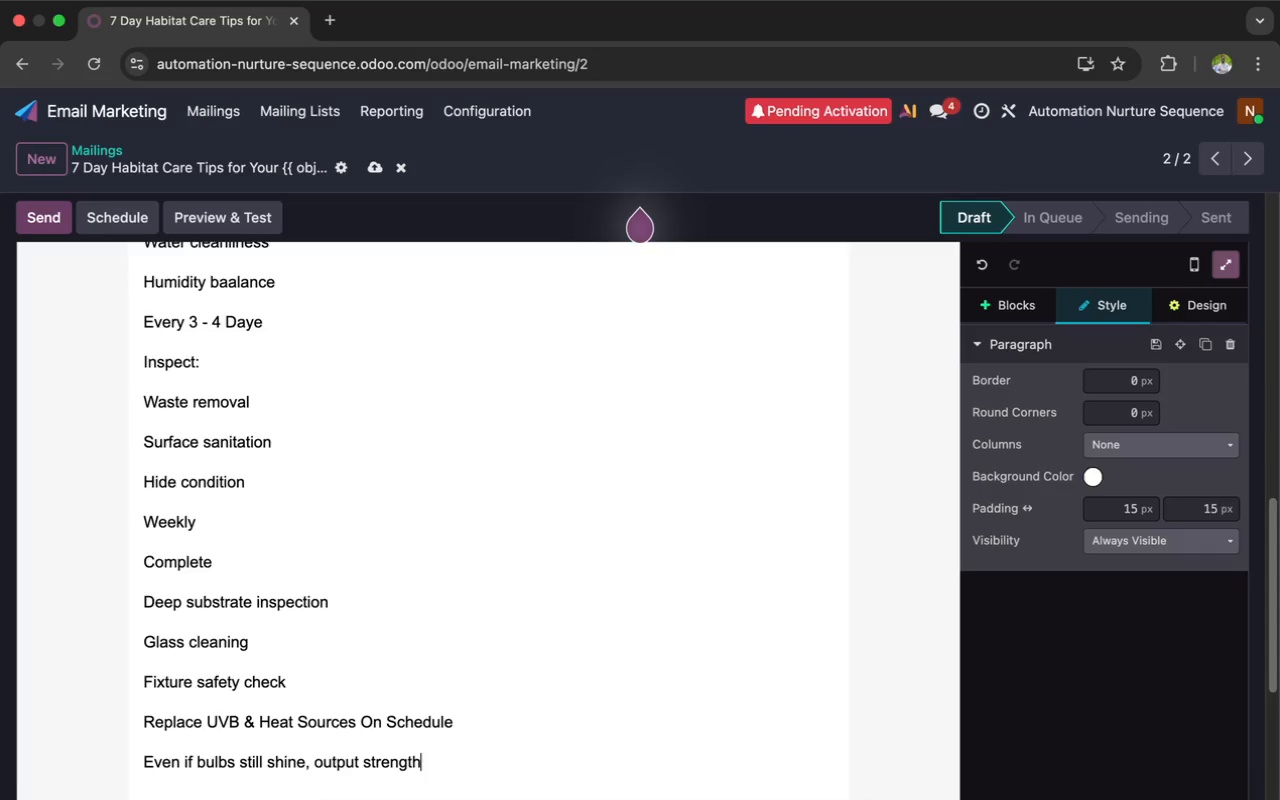 
key(Enter)
 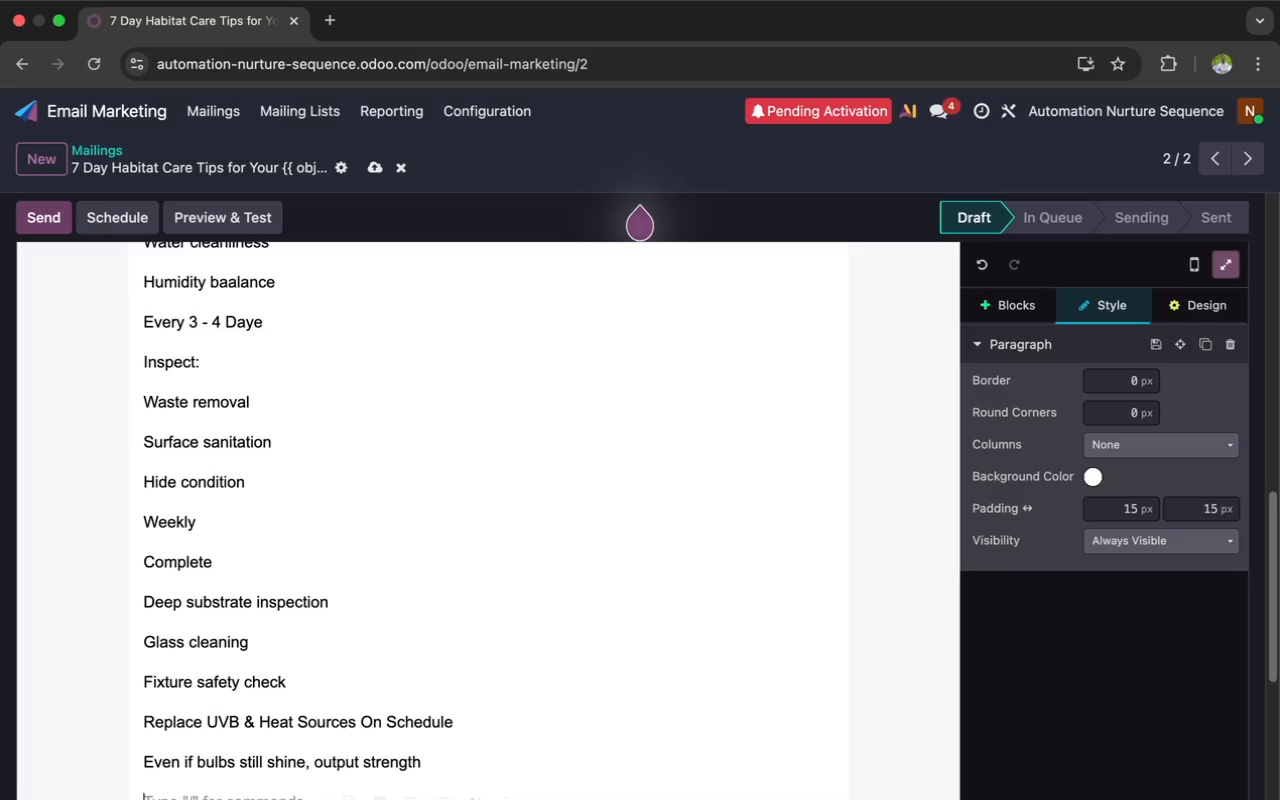 
type(de)
 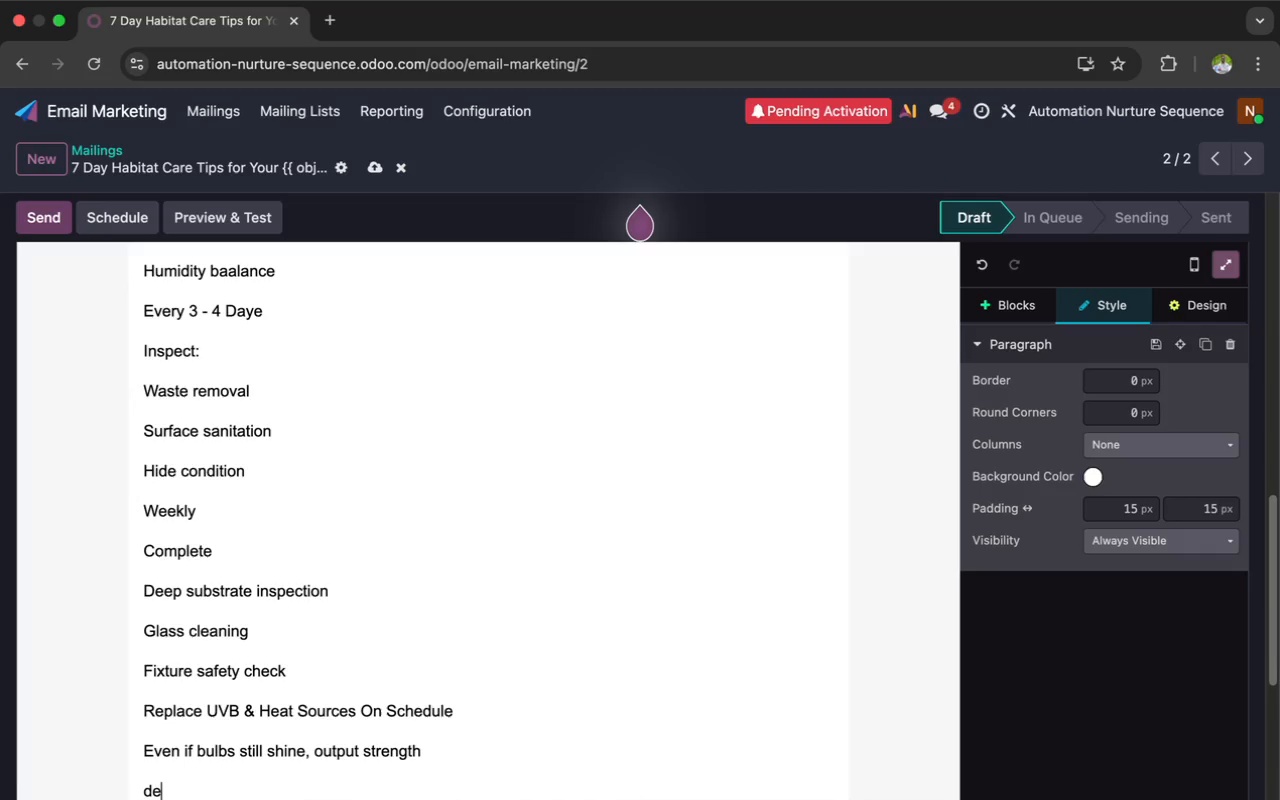 
wait(5.98)
 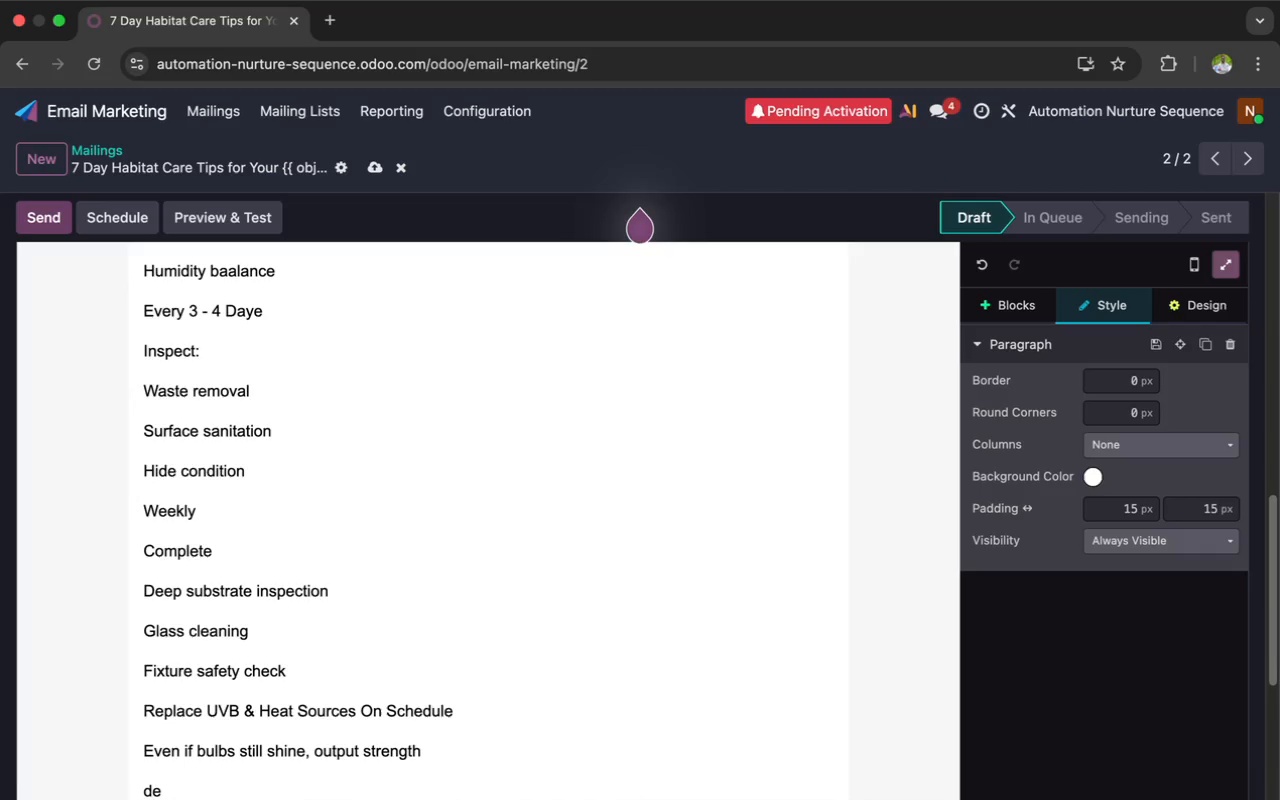 
key(Backspace)
 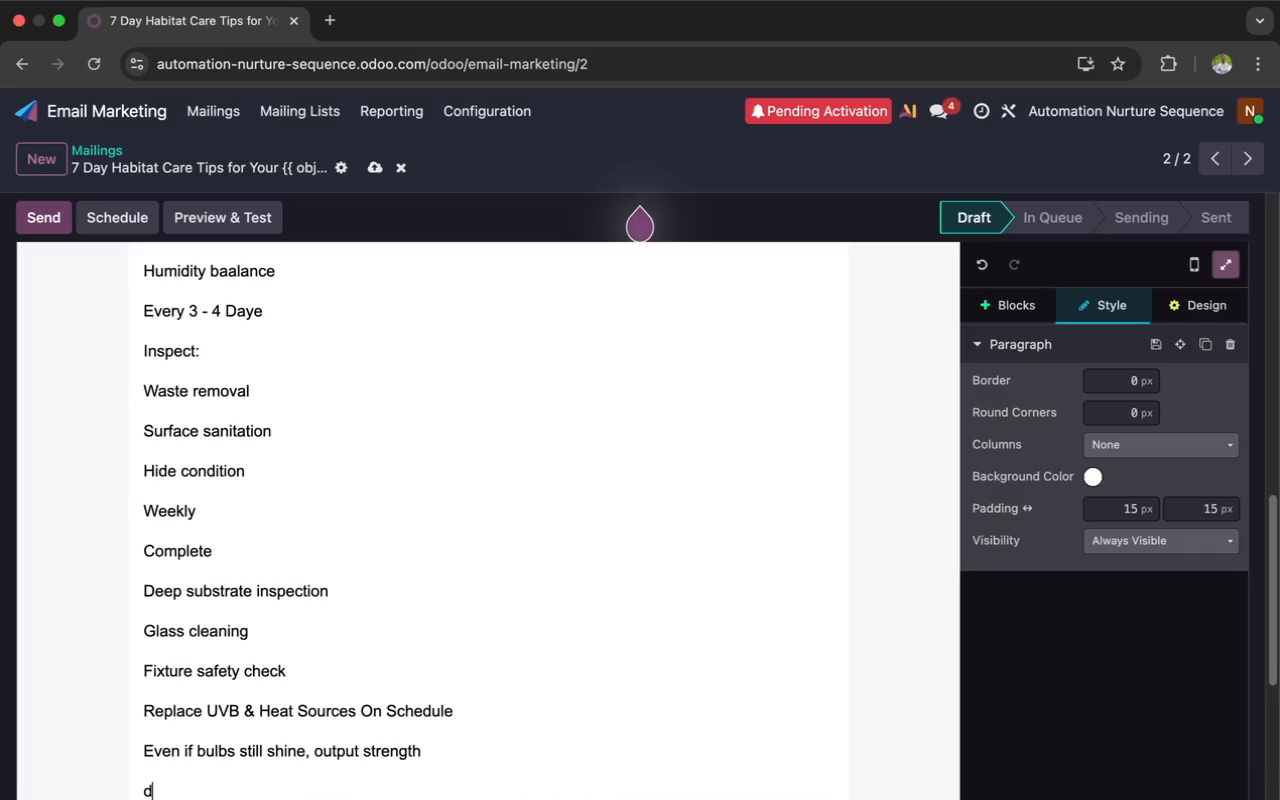 
key(Backspace)
 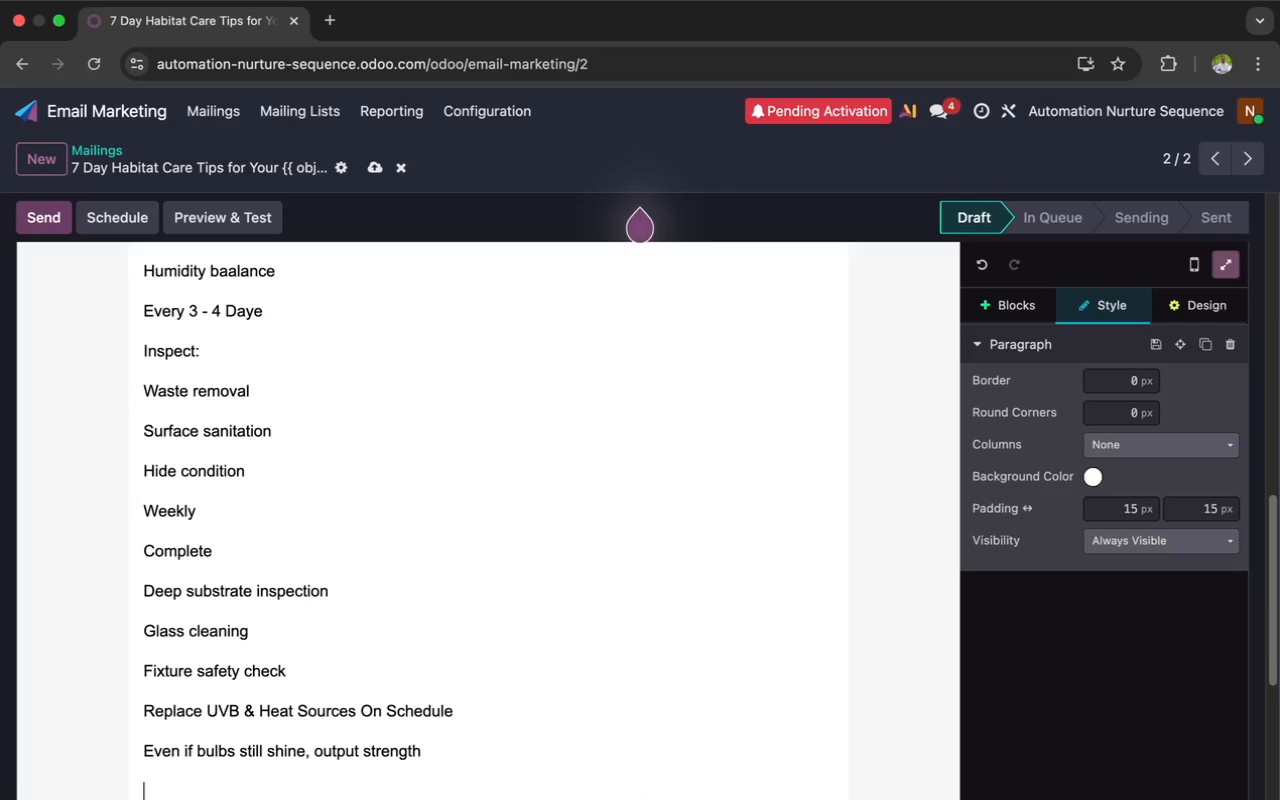 
key(Backspace)
 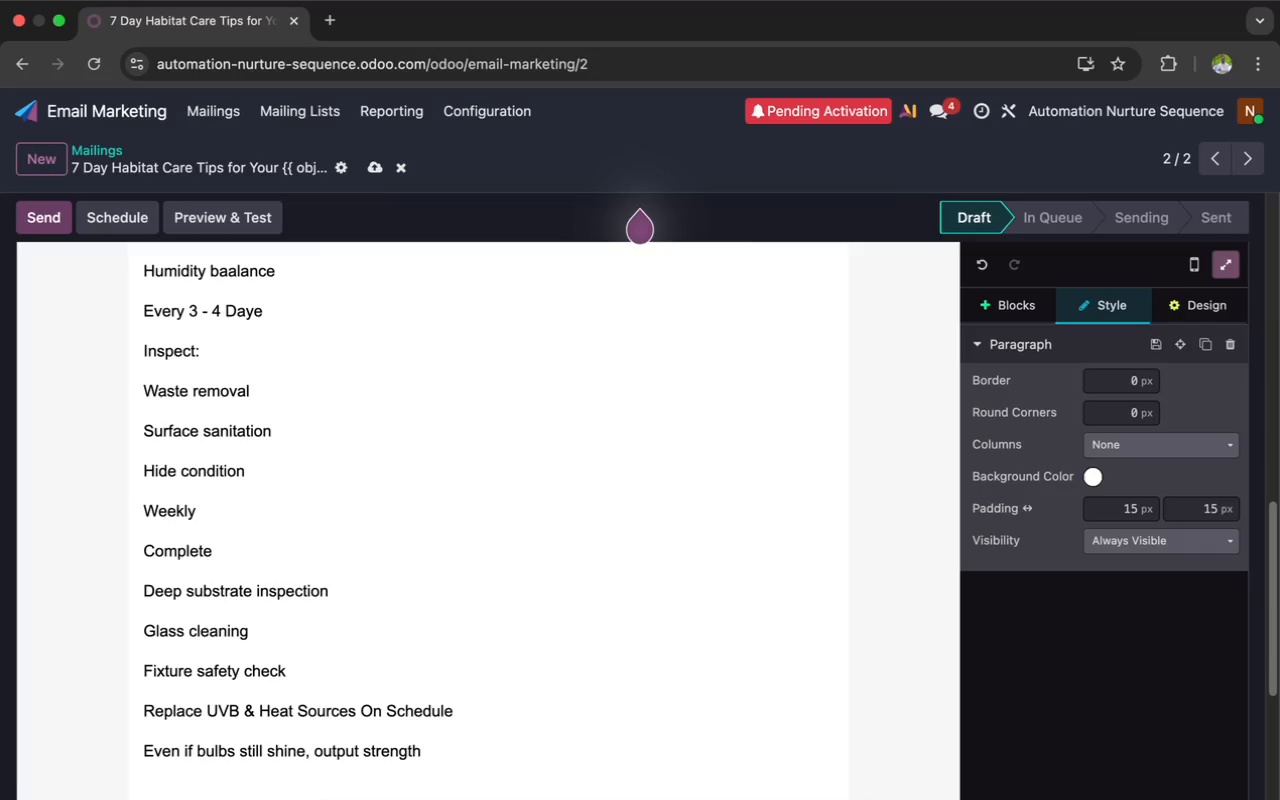 
type( de)
 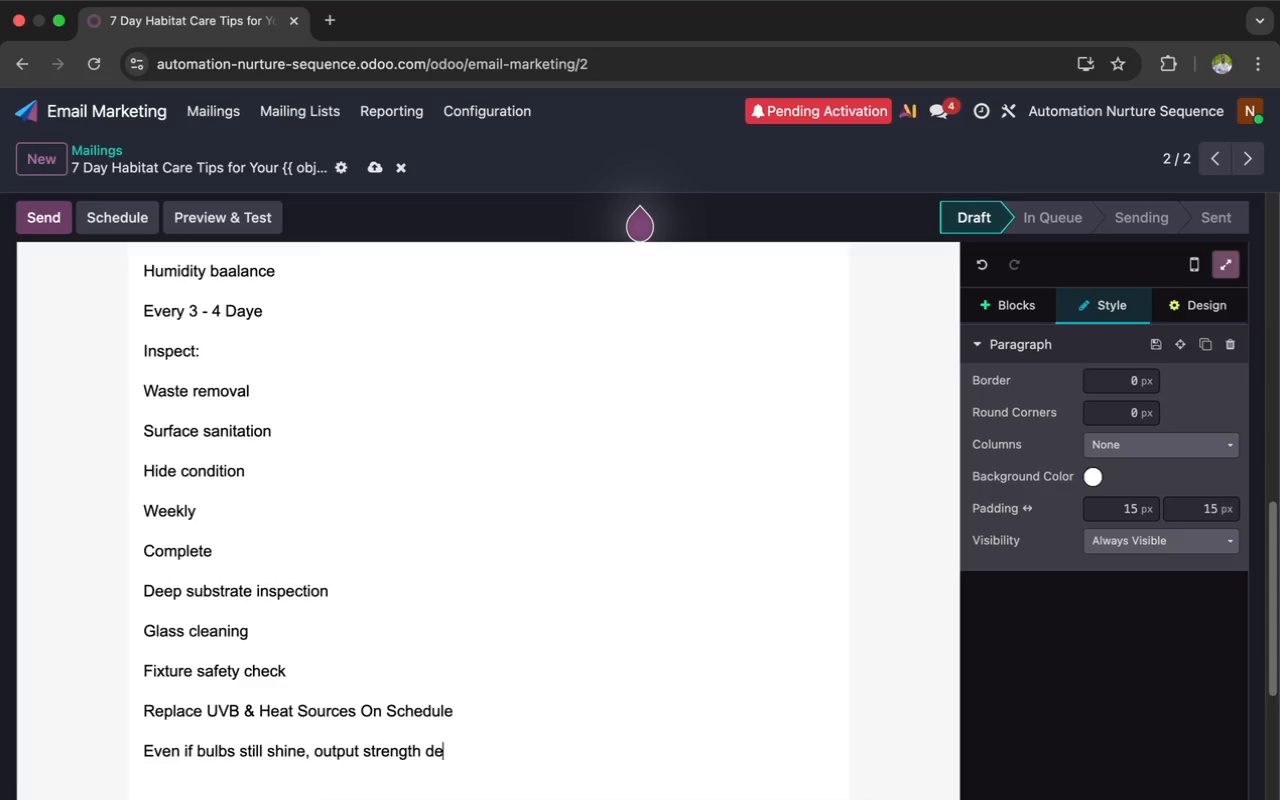 
wait(49.94)
 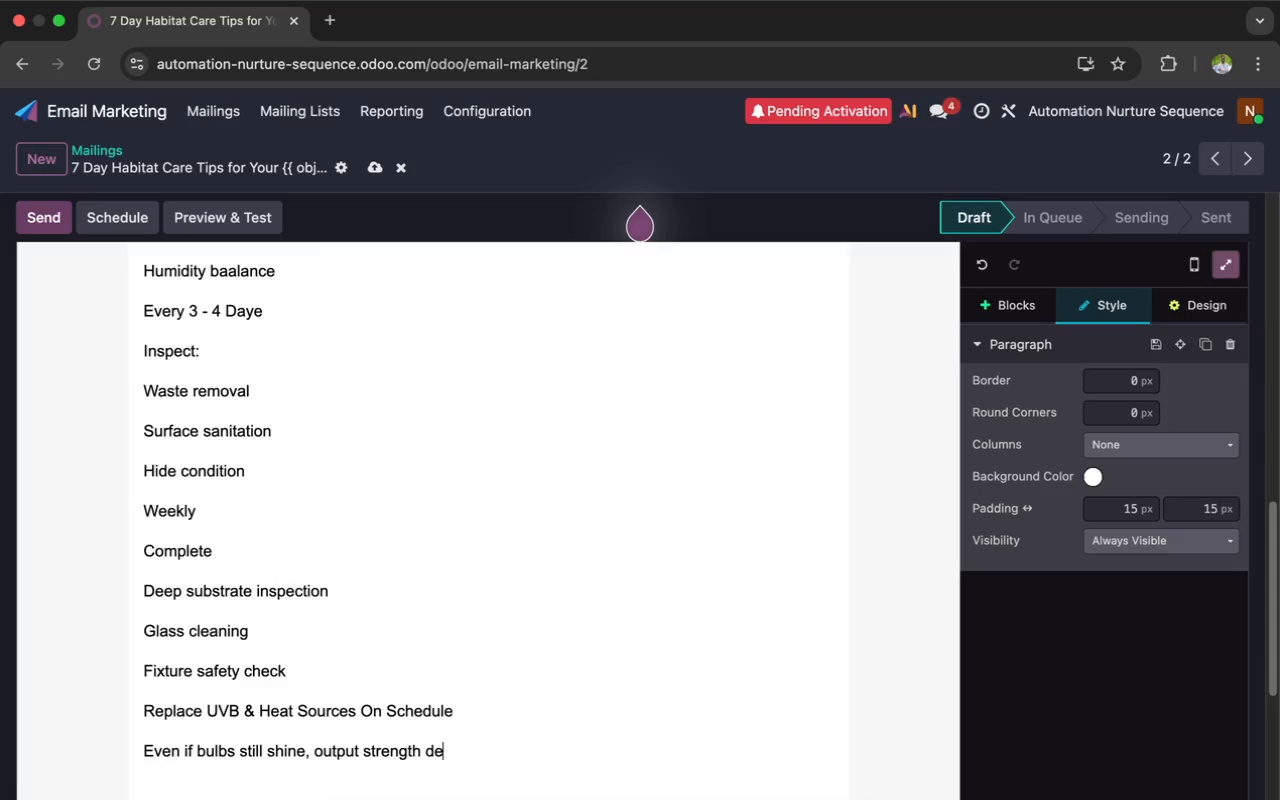 
type(ci)
 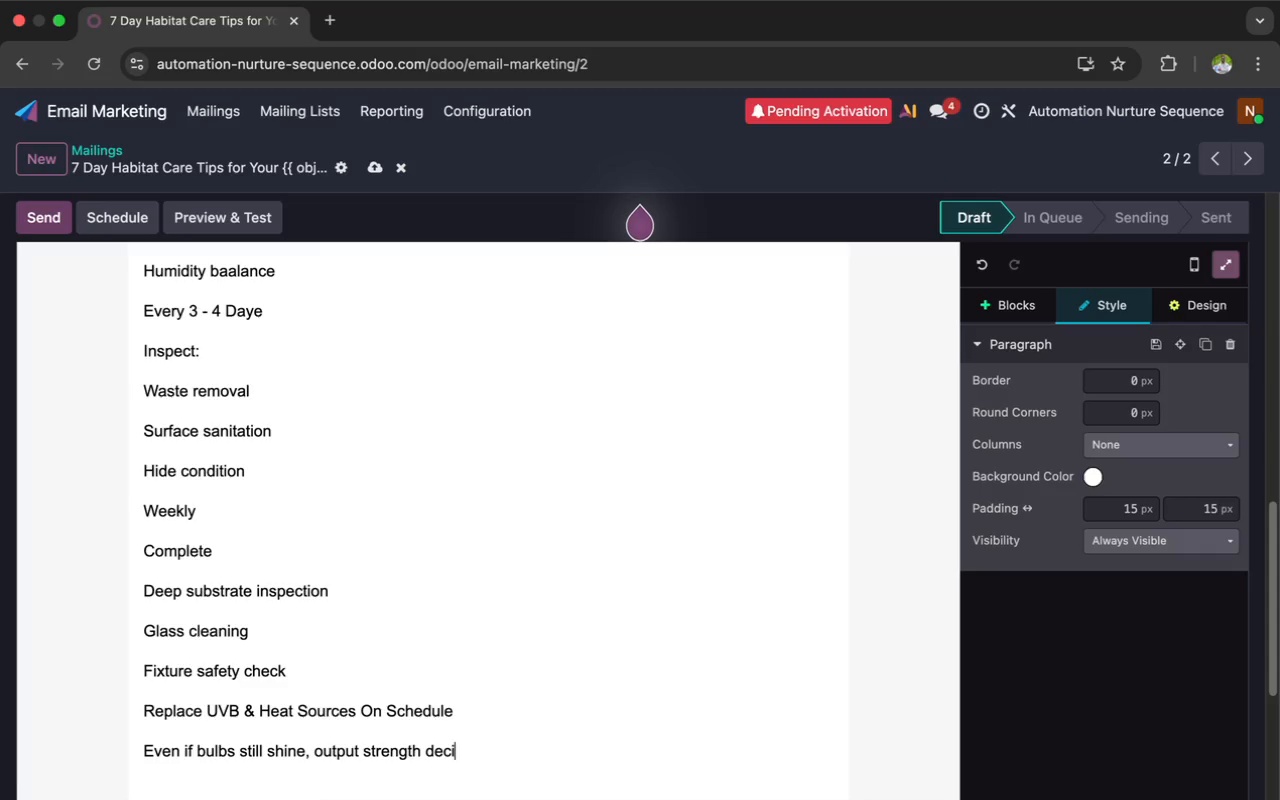 
wait(28.13)
 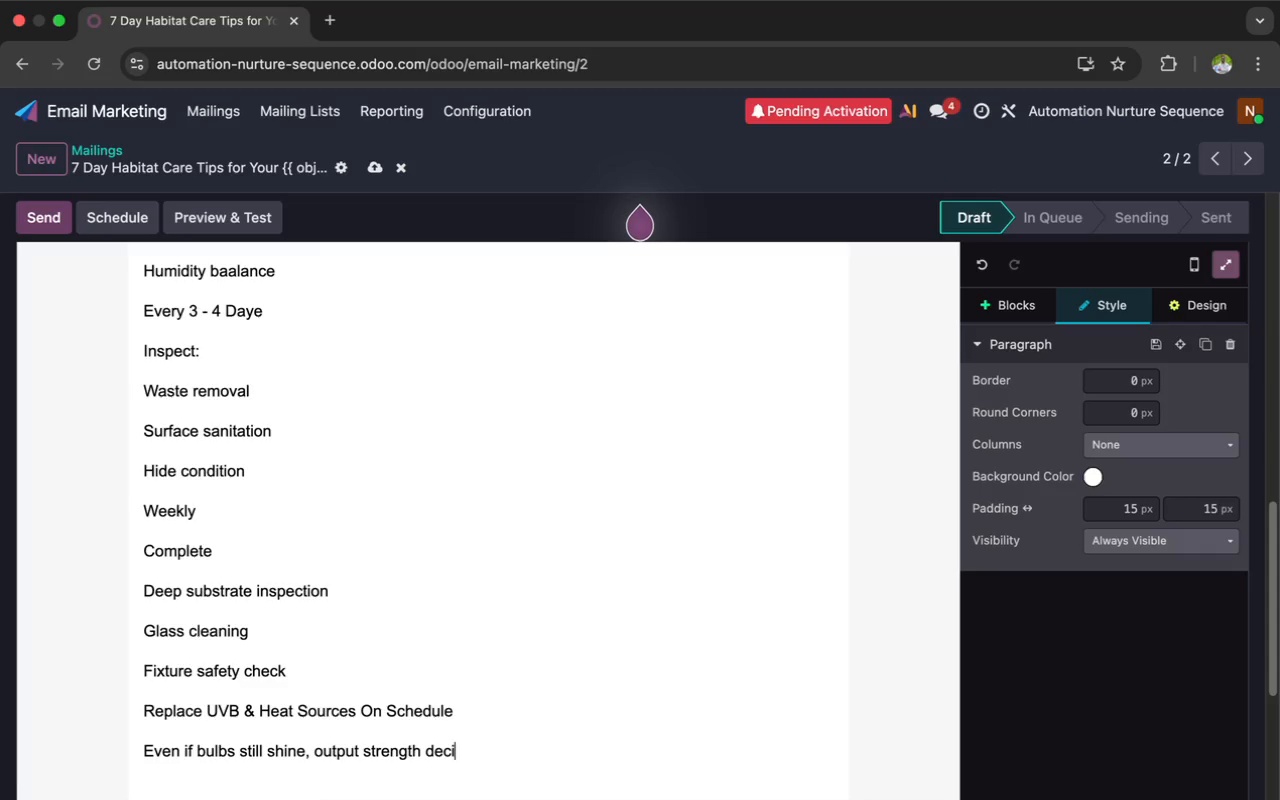 
key(Backspace)
type(li)
 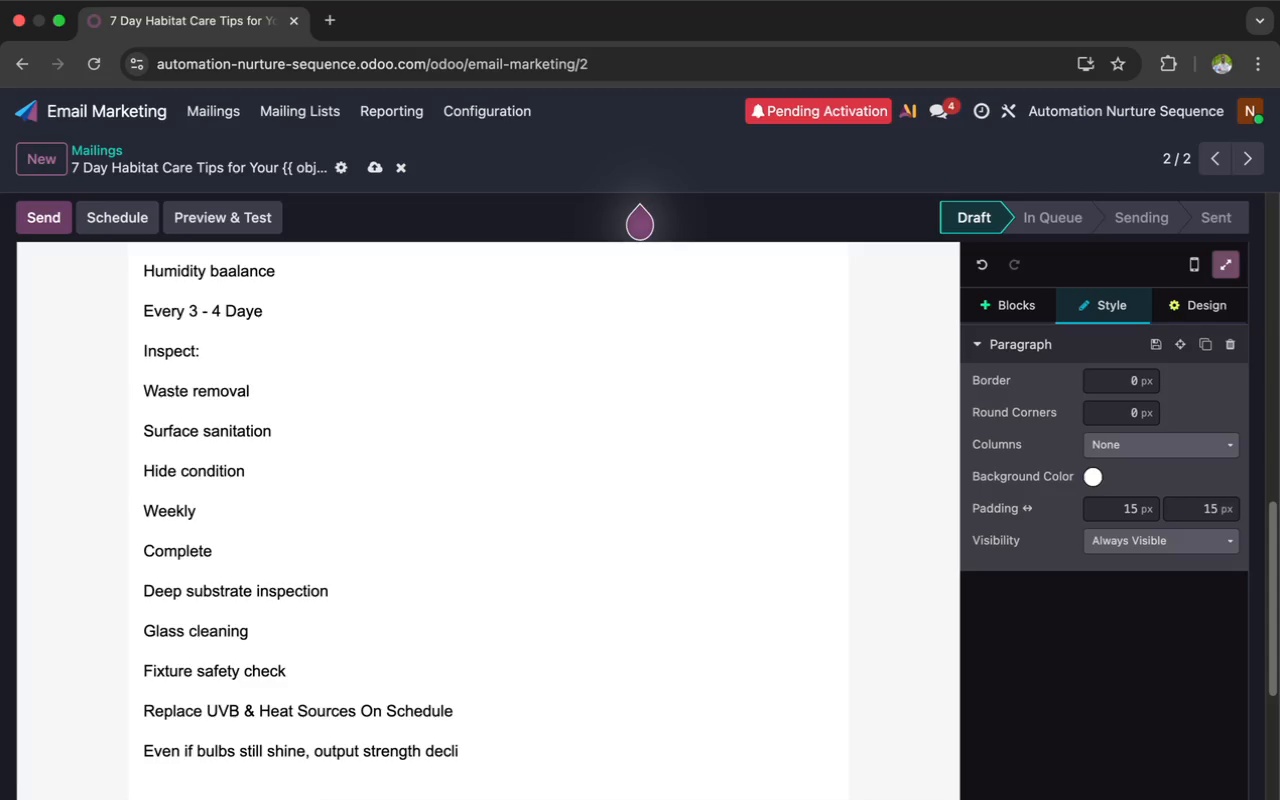 
wait(36.45)
 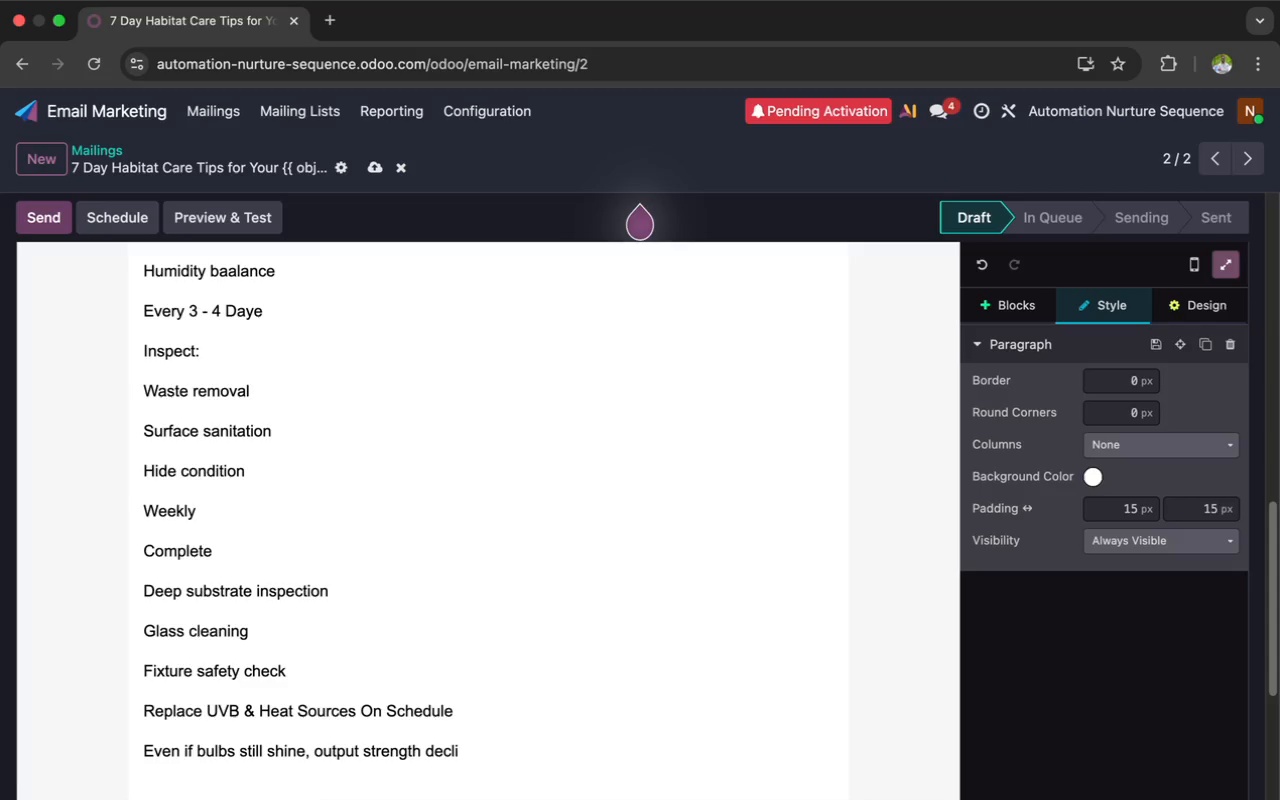 
type(nes over time.)
 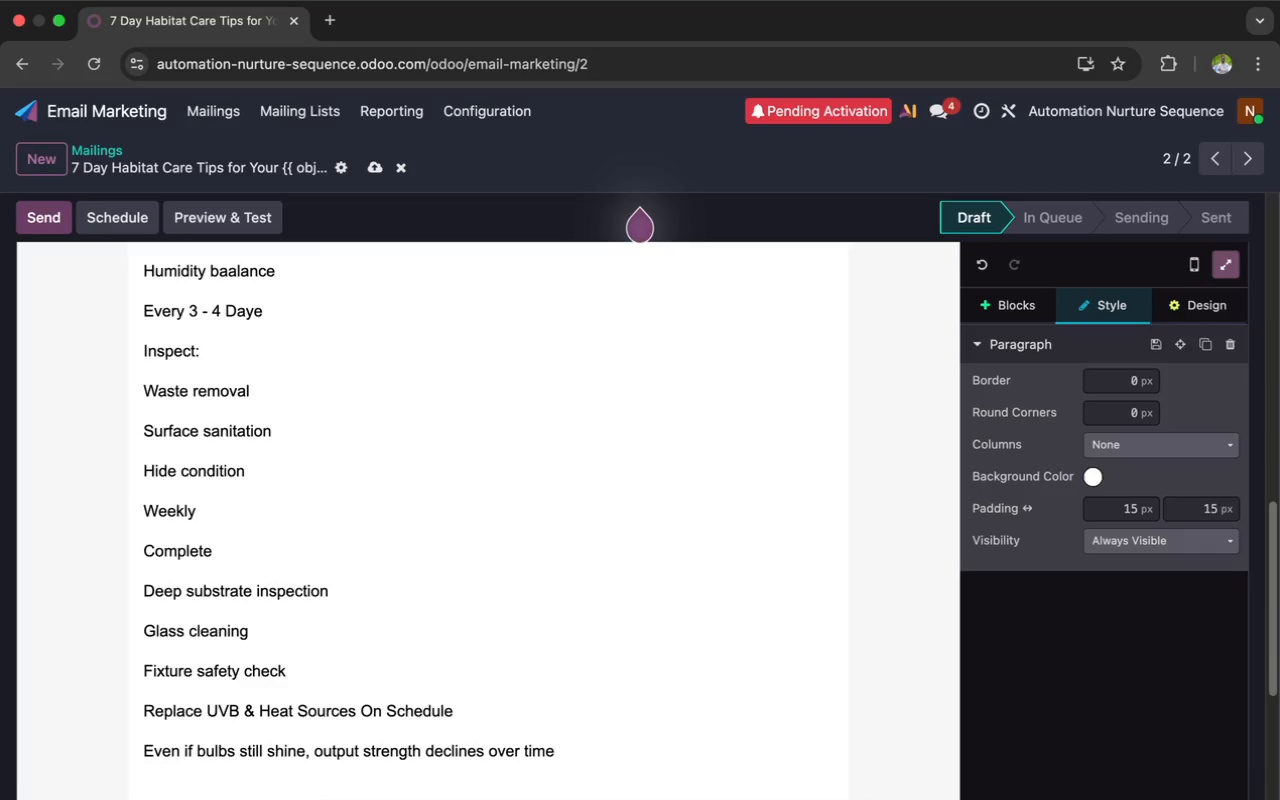 
key(Enter)
 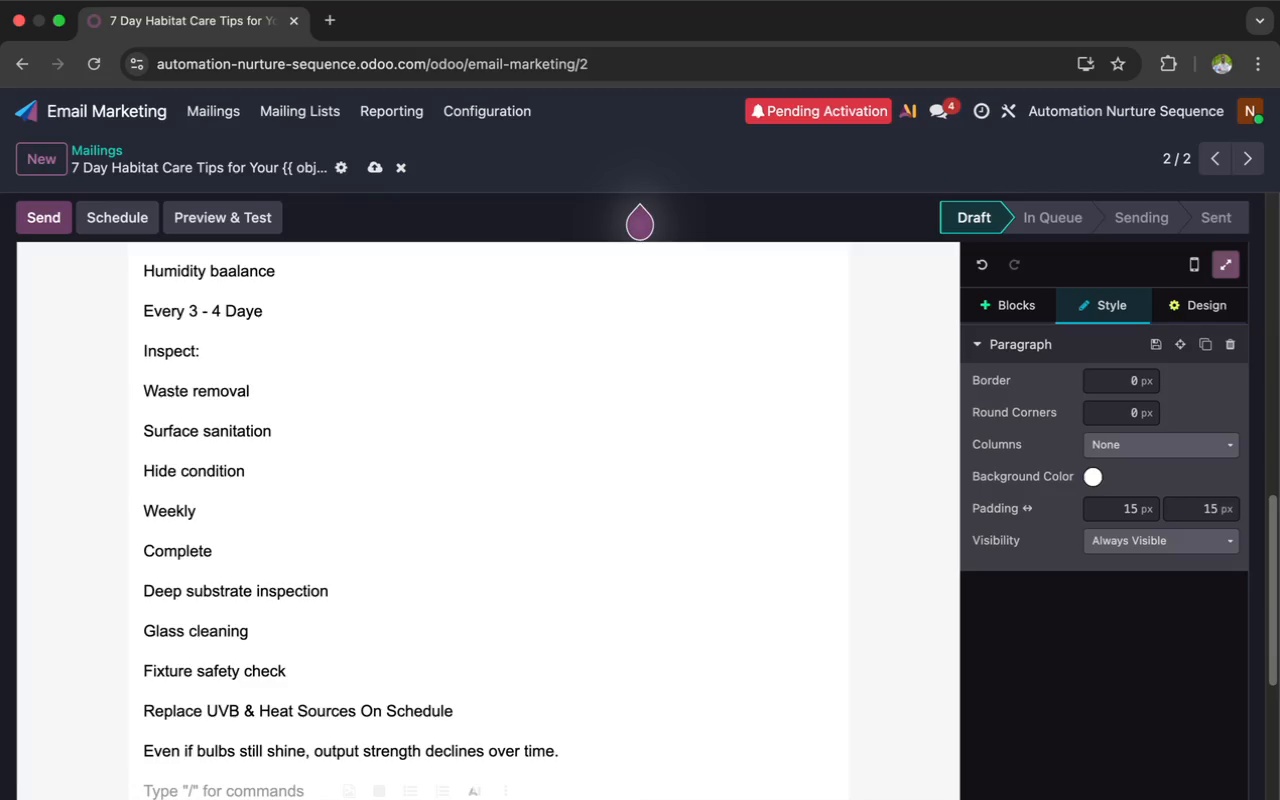 
wait(15.04)
 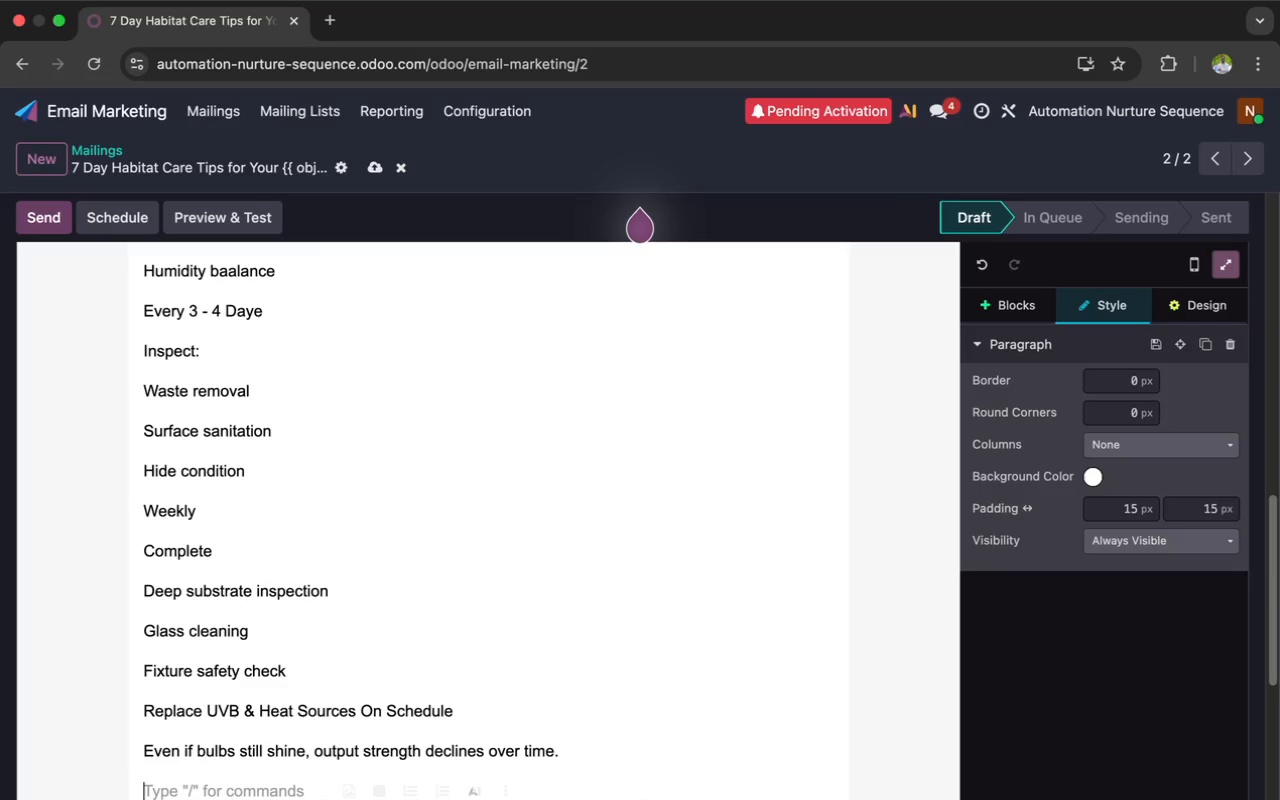 
type(Re)
 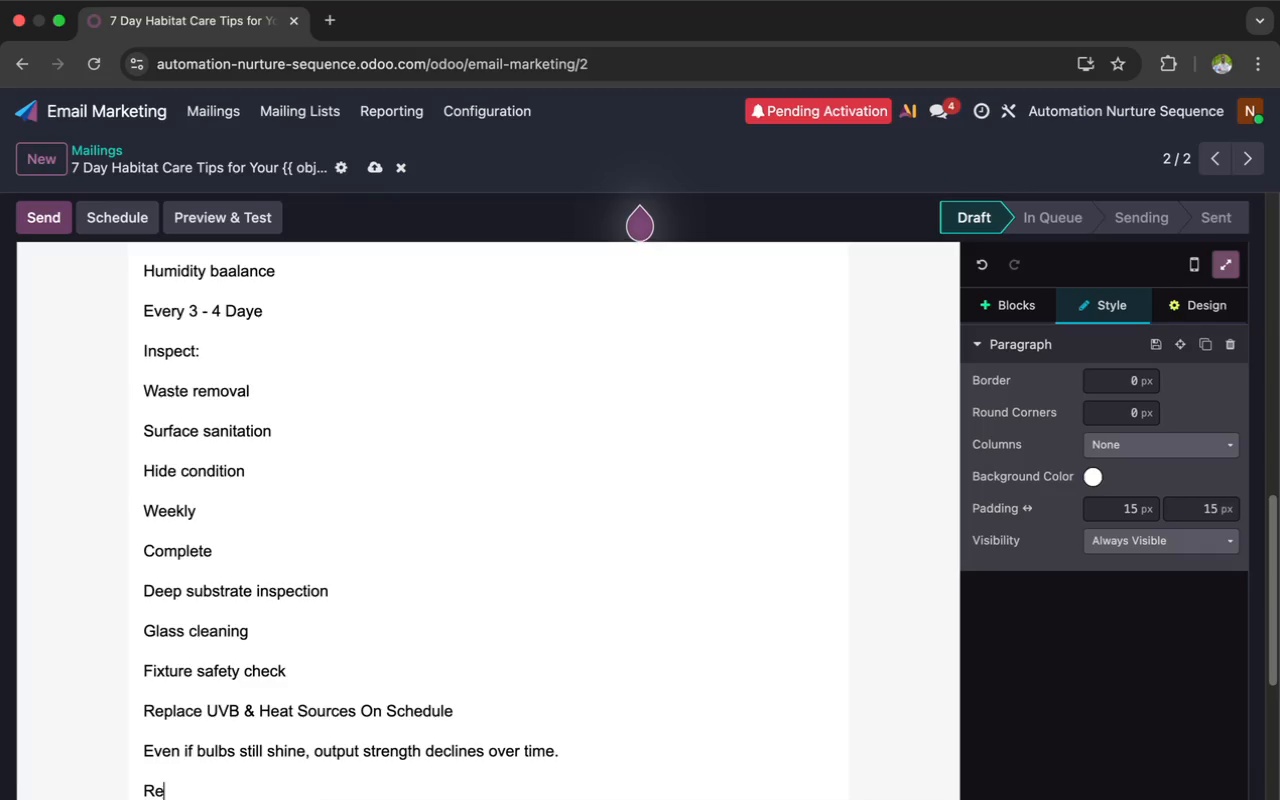 
wait(40.9)
 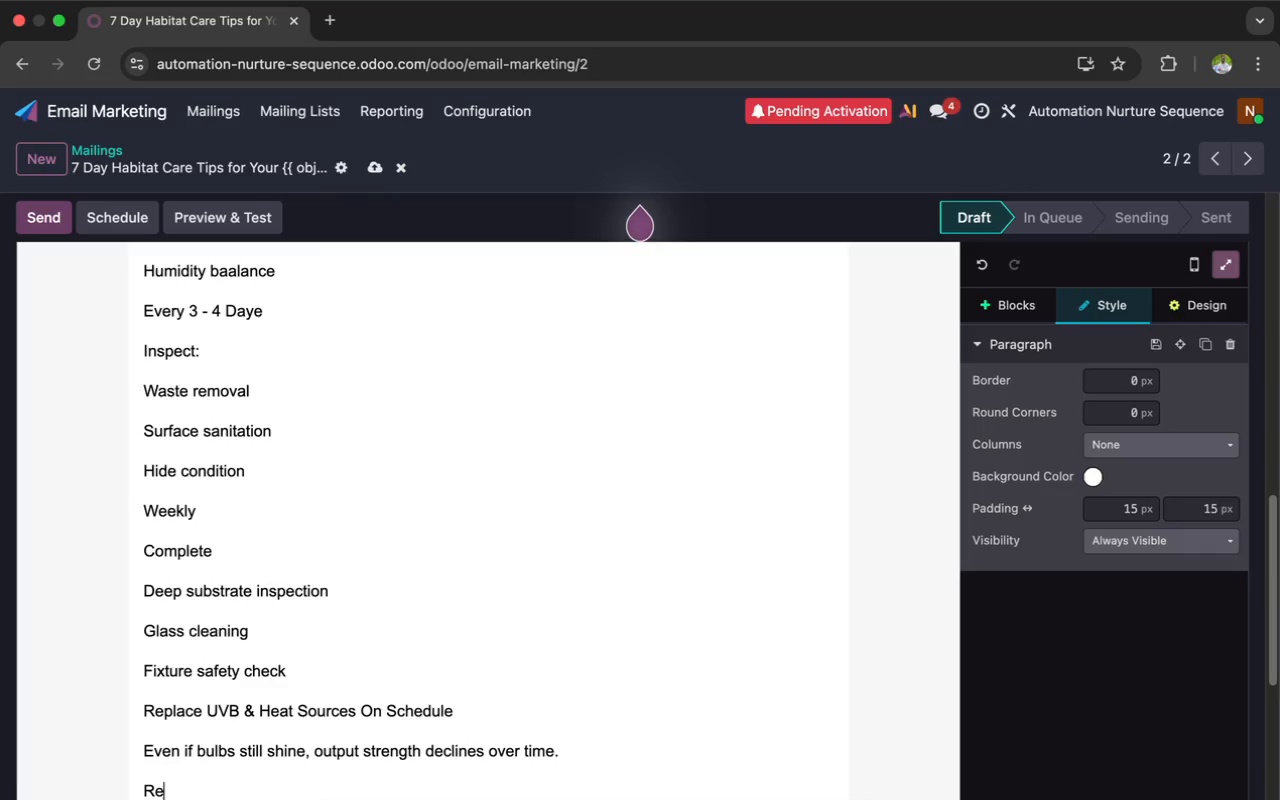 
type(placing )
 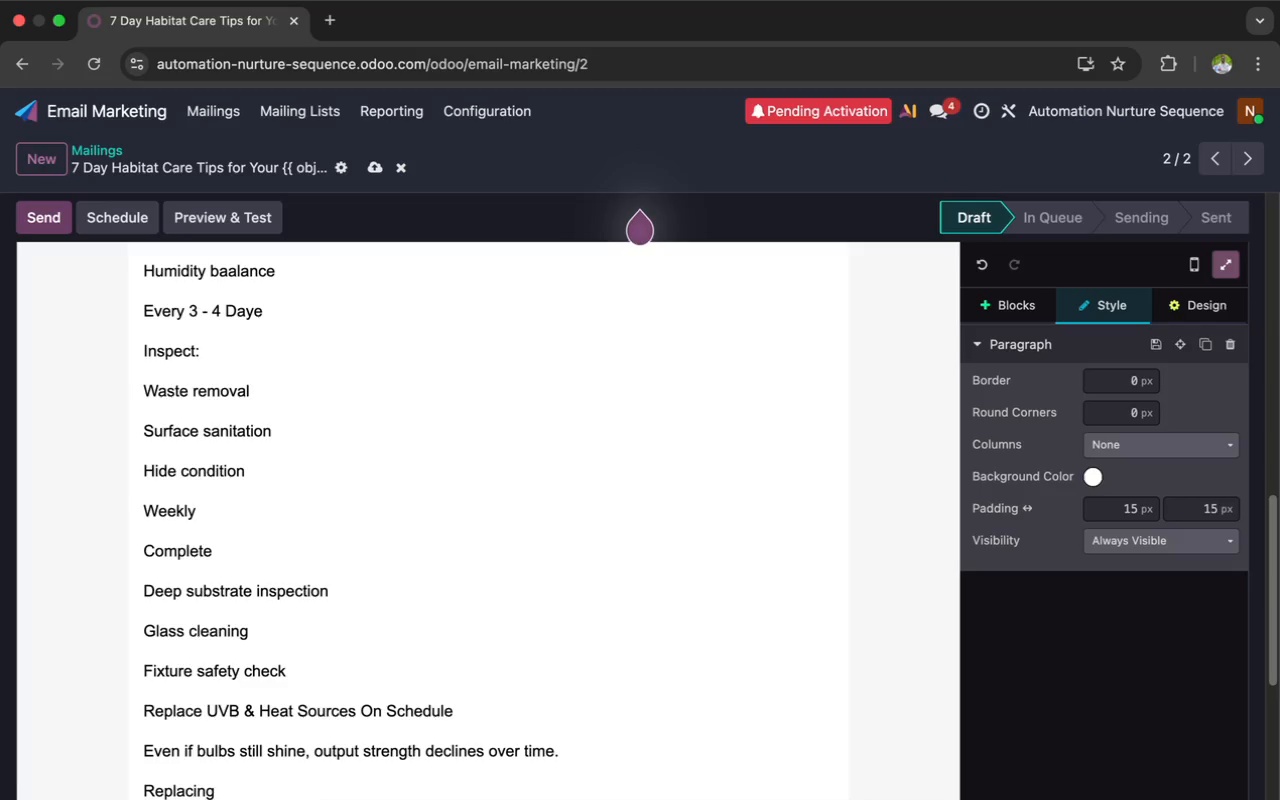 
wait(22.47)
 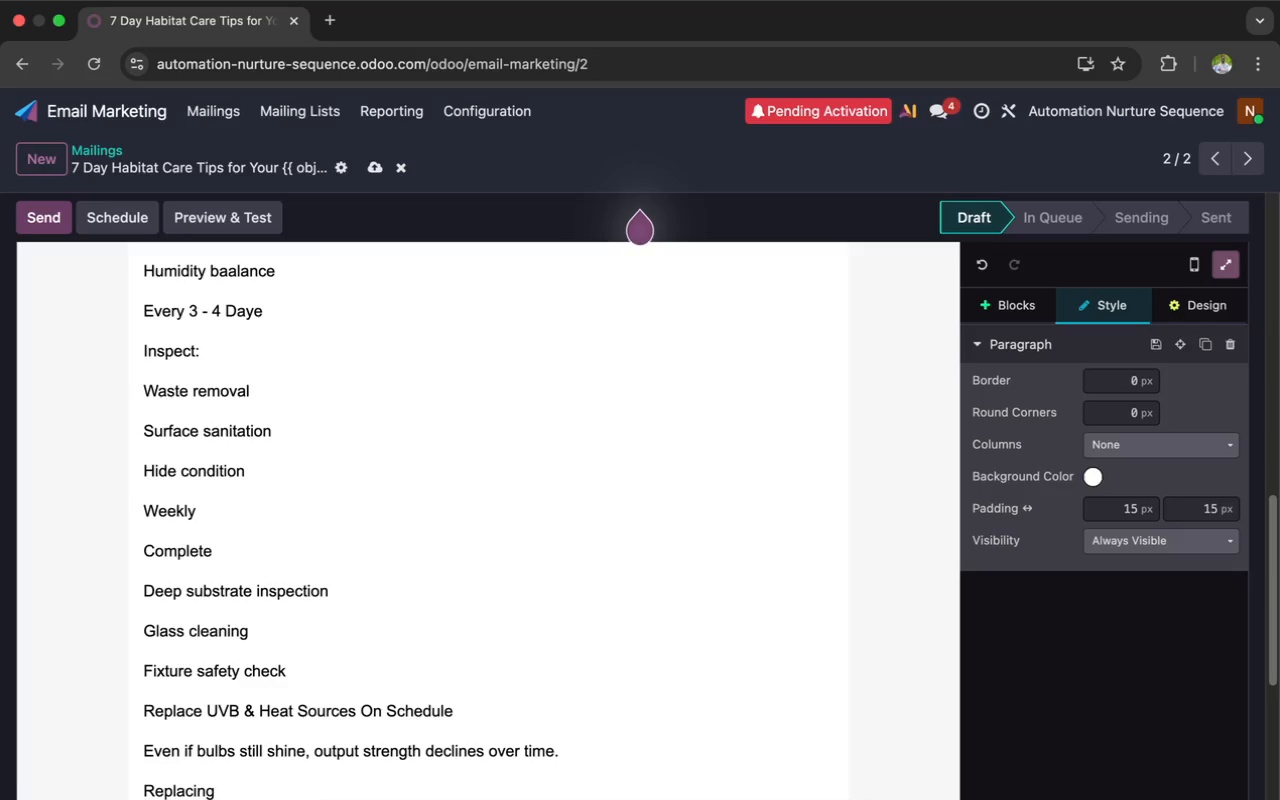 
type(heat lamps regularly ensu)
 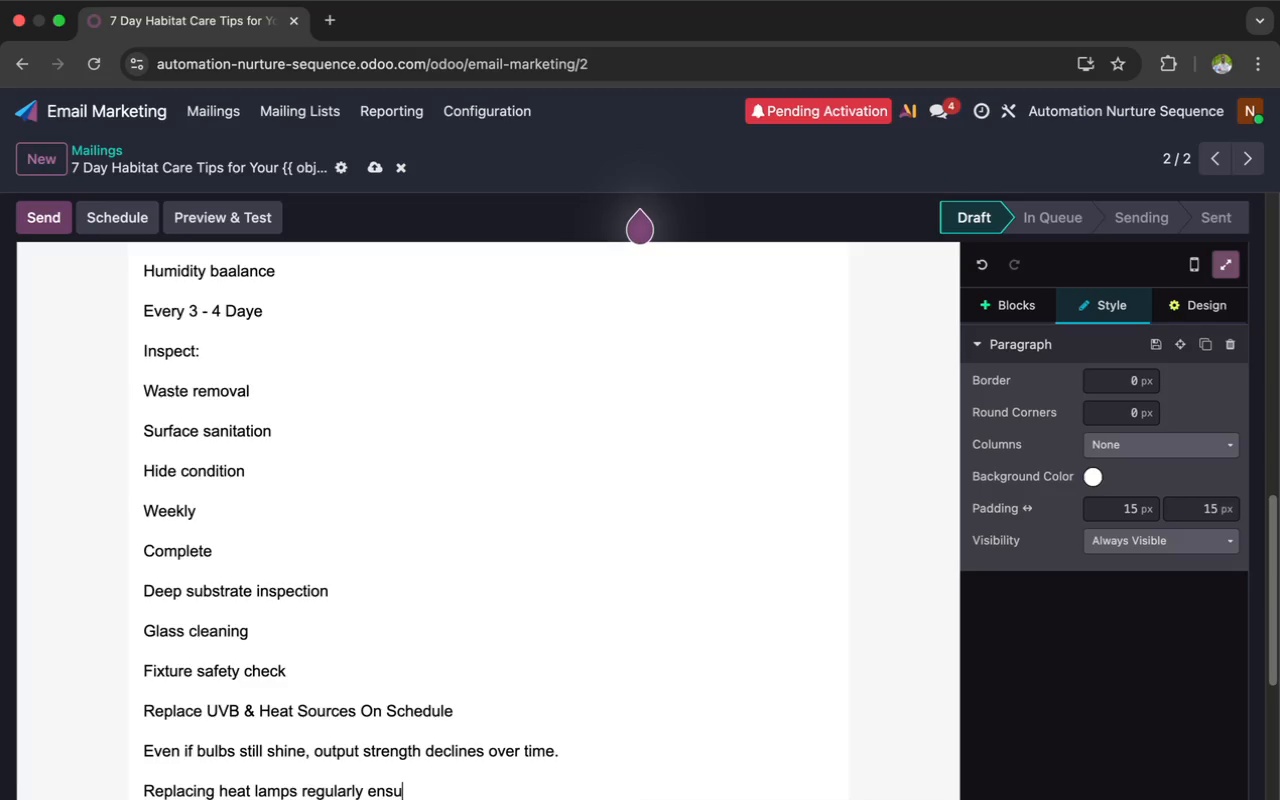 
wait(5.41)
 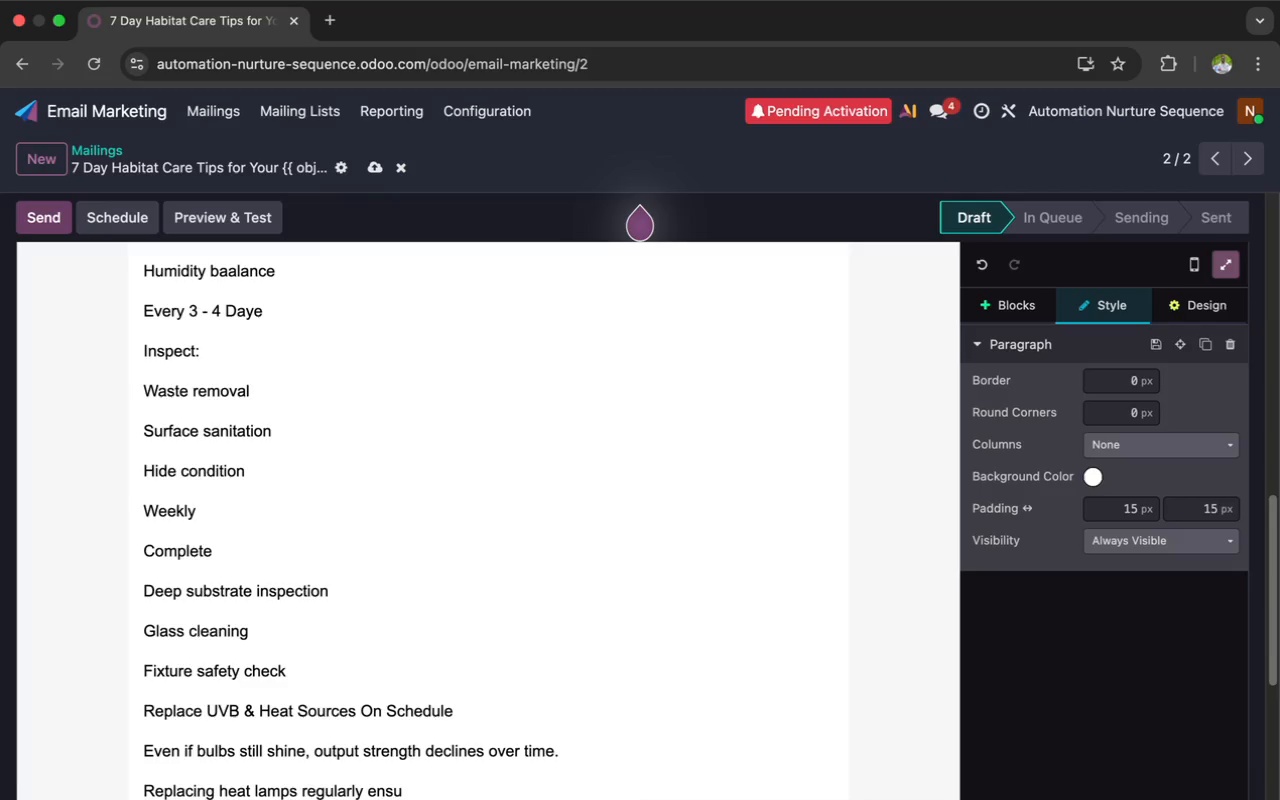 
type(res your `{{)
 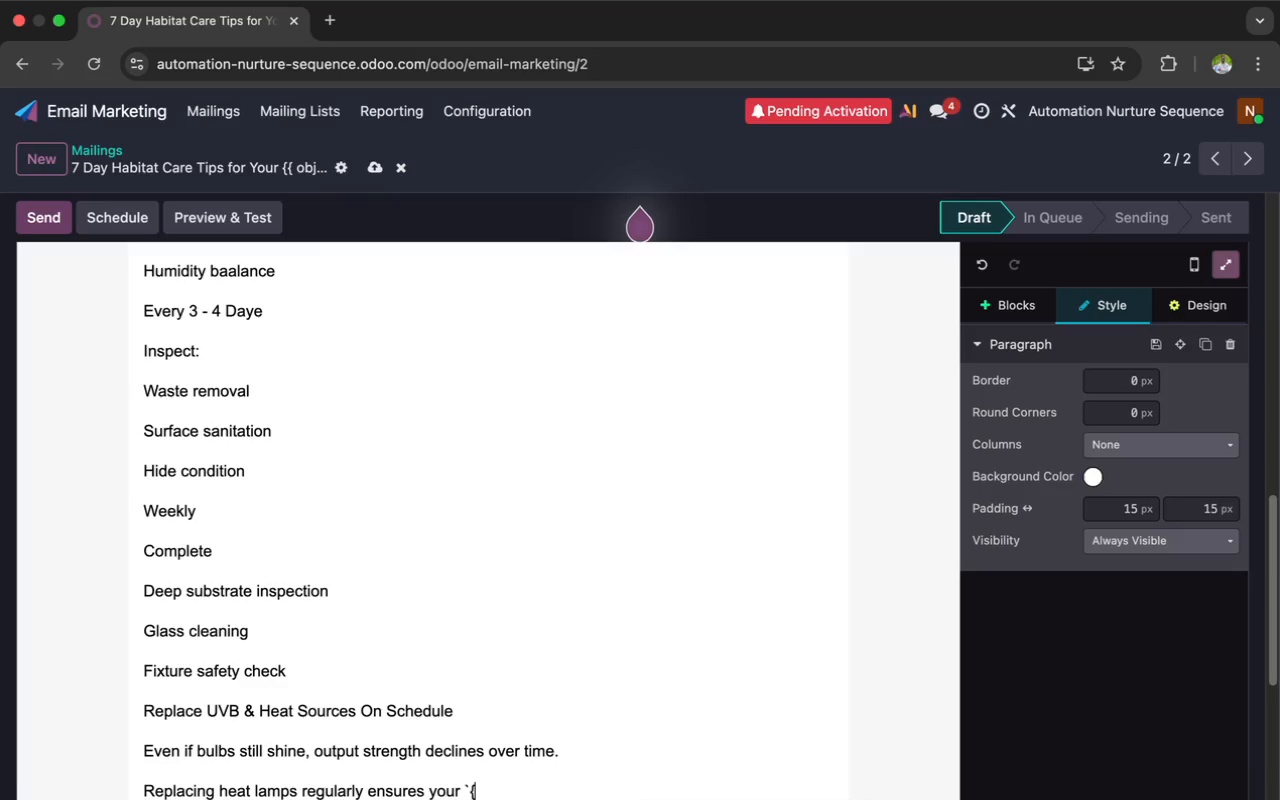 
type( object.x_reptile_species }}` receive)
 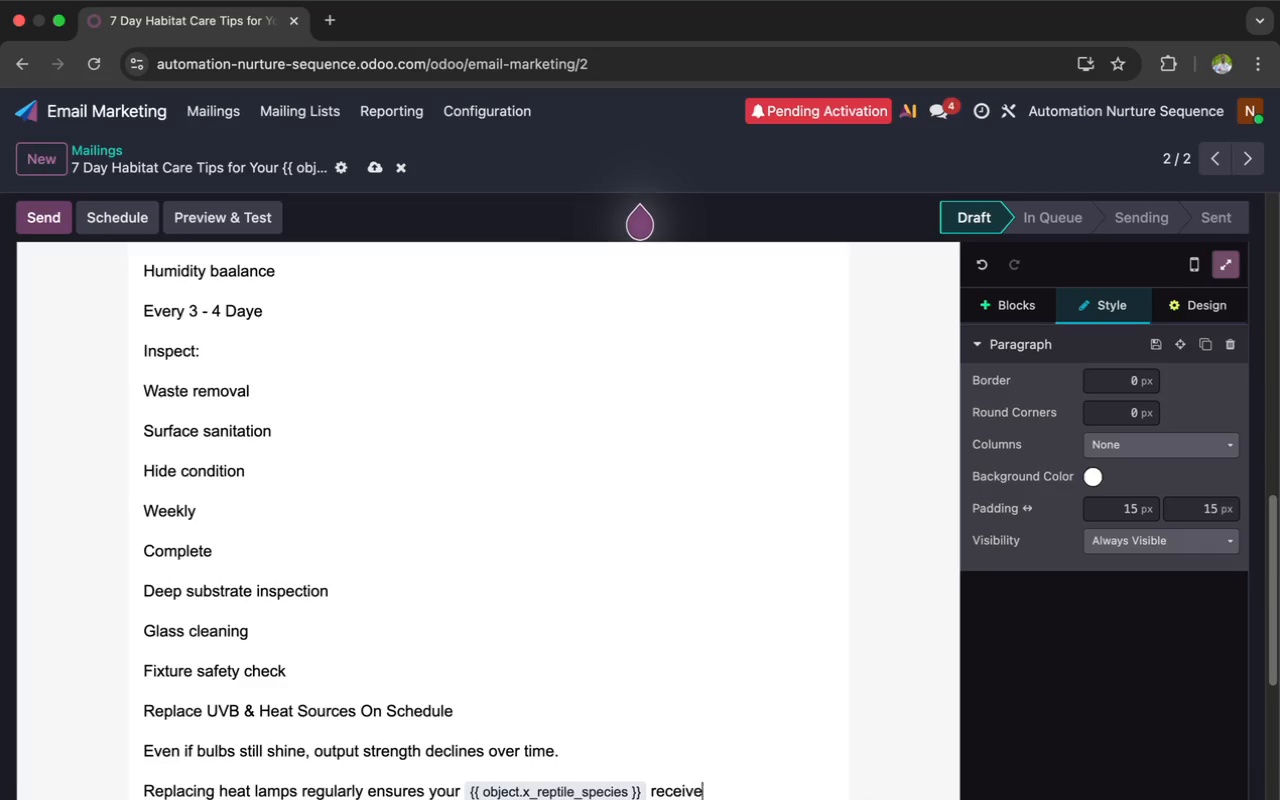 
wait(19.94)
 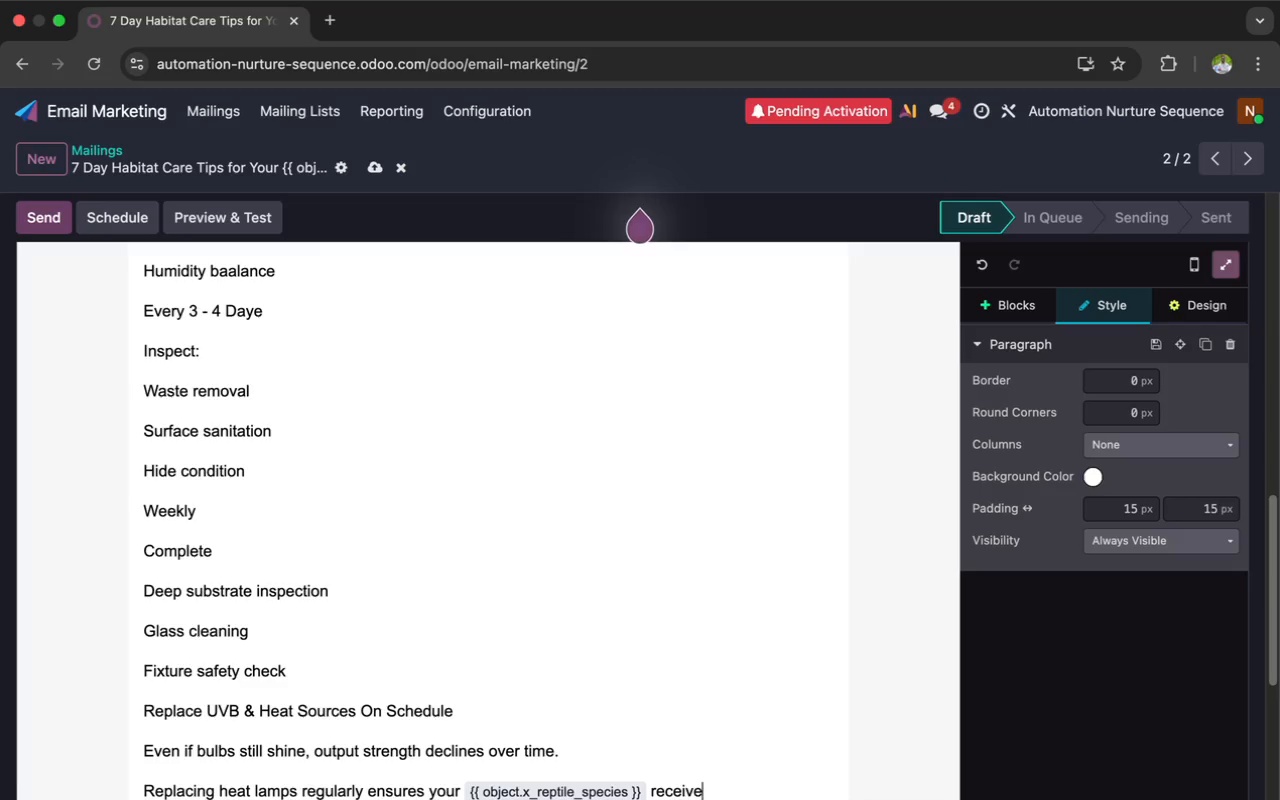 
type(s safe and consistent warmth.)
 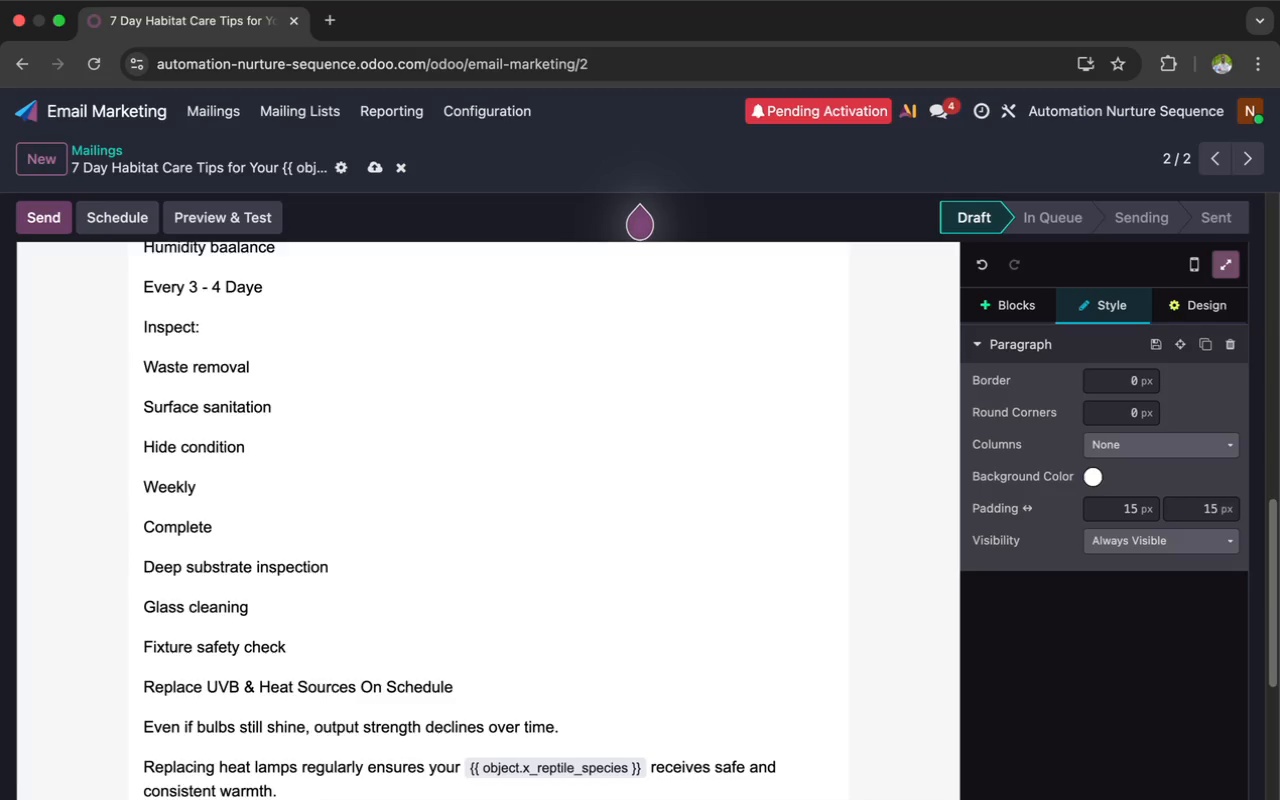 
wait(5.25)
 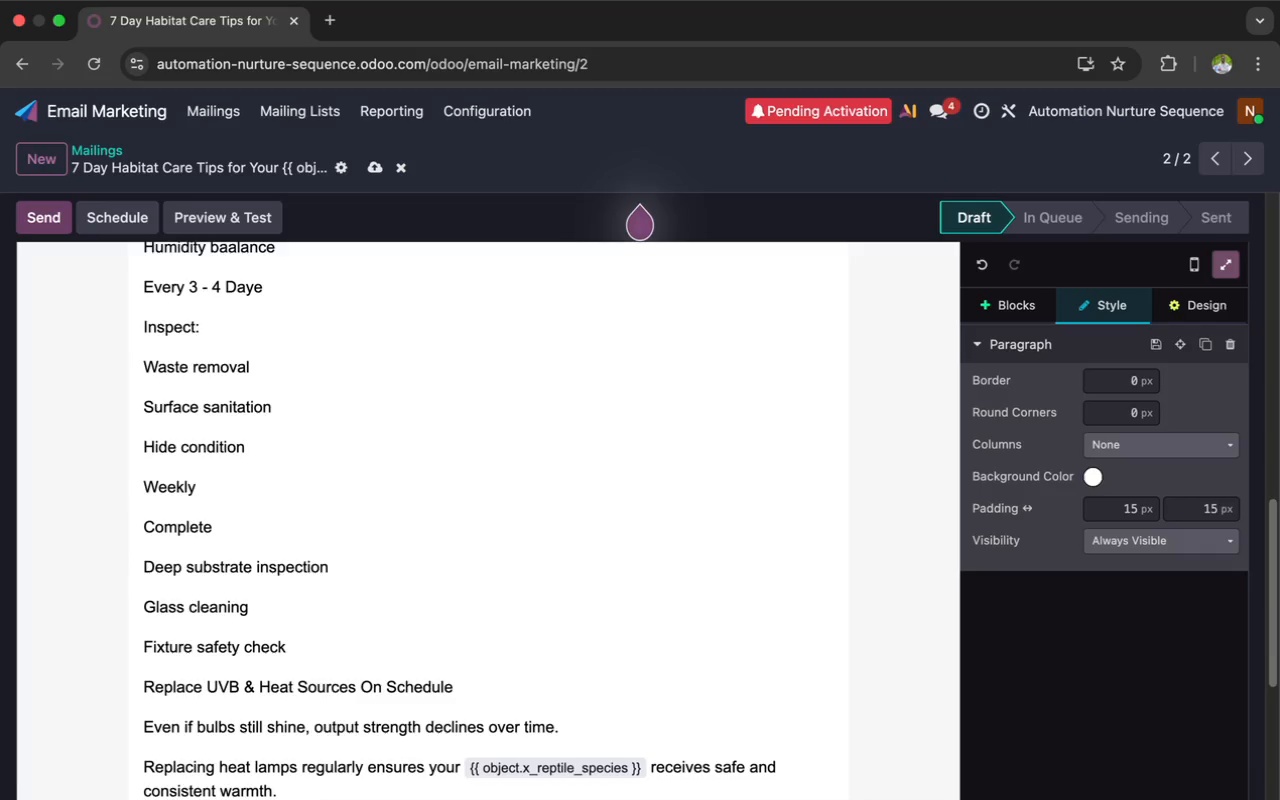 
key(Enter)
 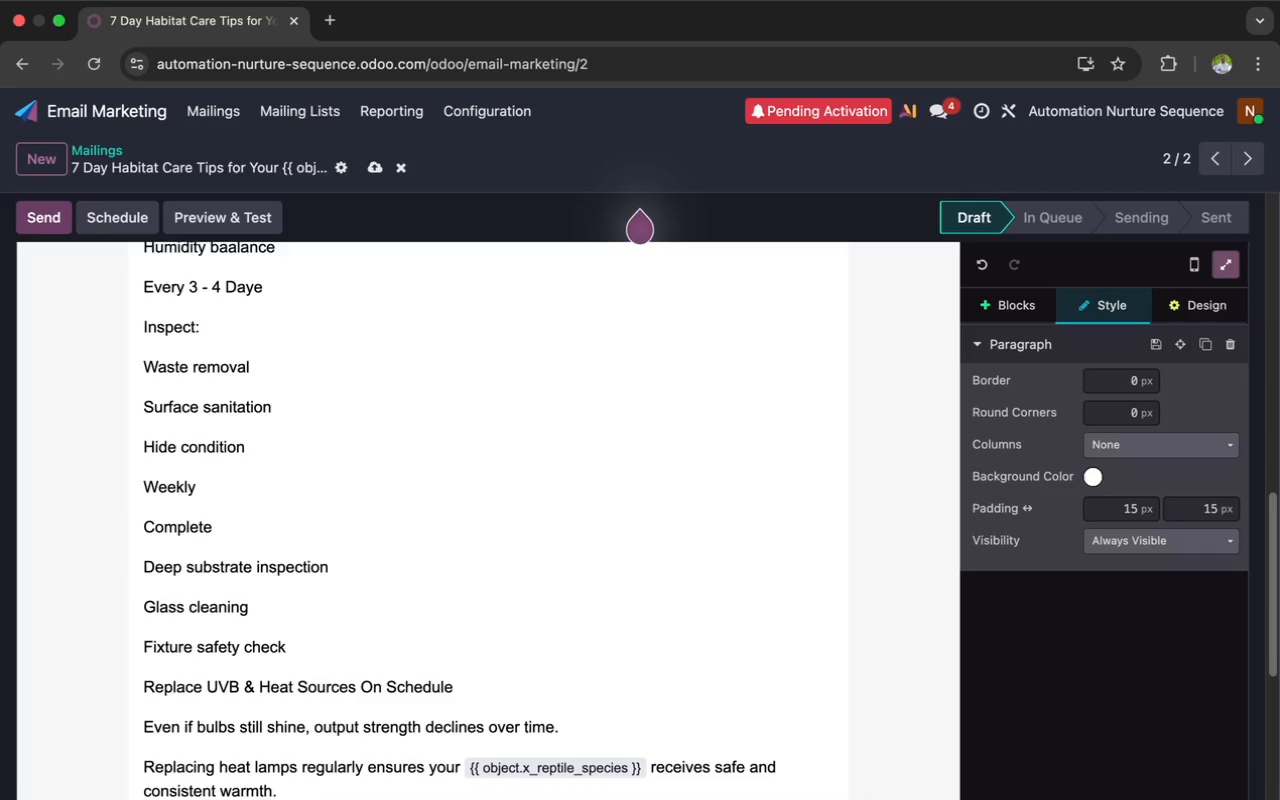 
type(Profe)
 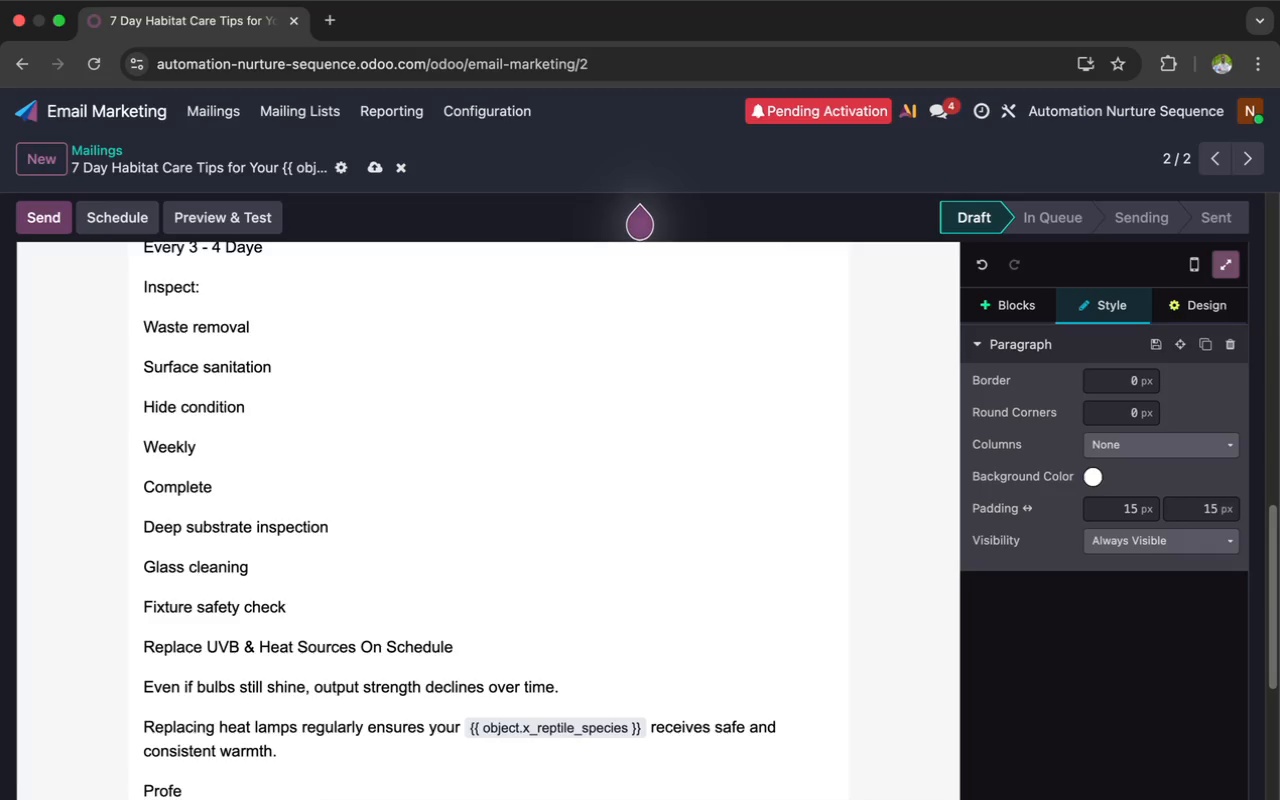 
type(ssional gra)
 